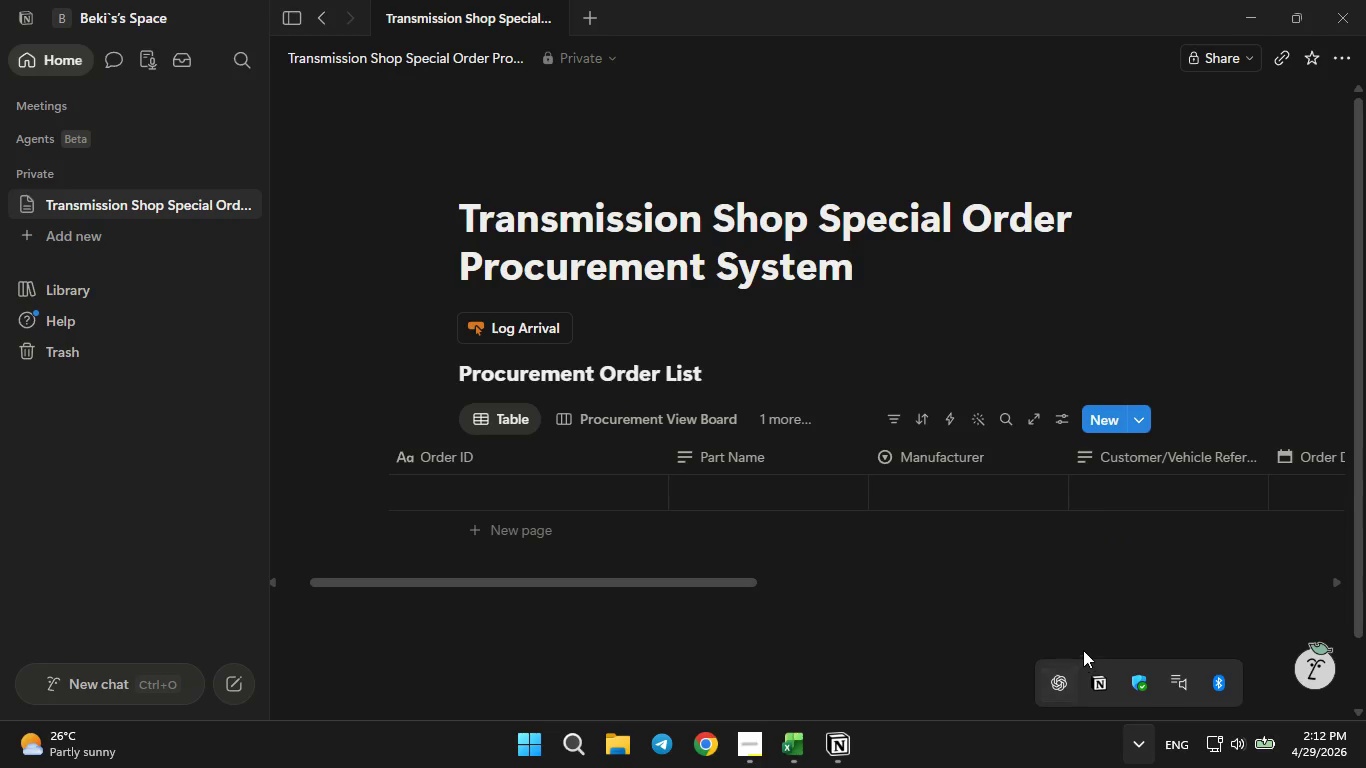 
right_click([1065, 685])
 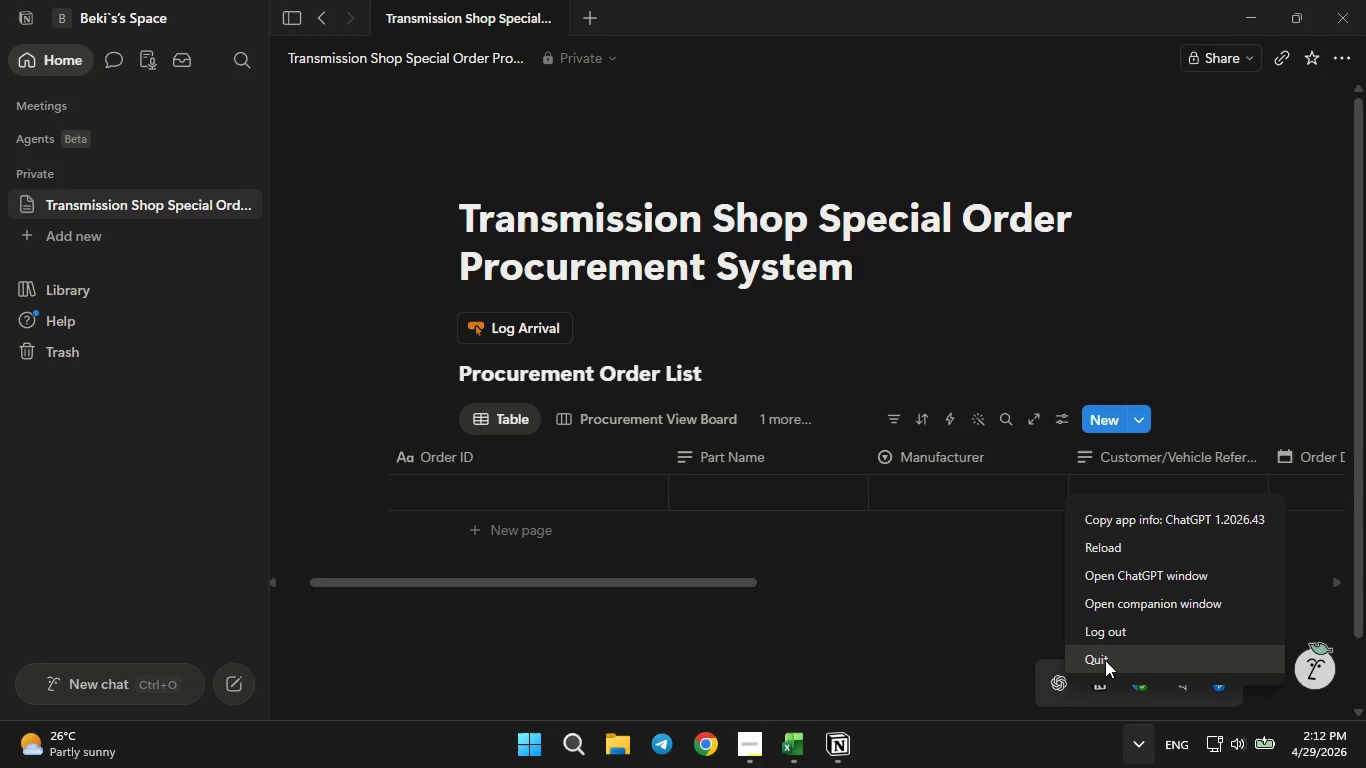 
left_click([1105, 660])
 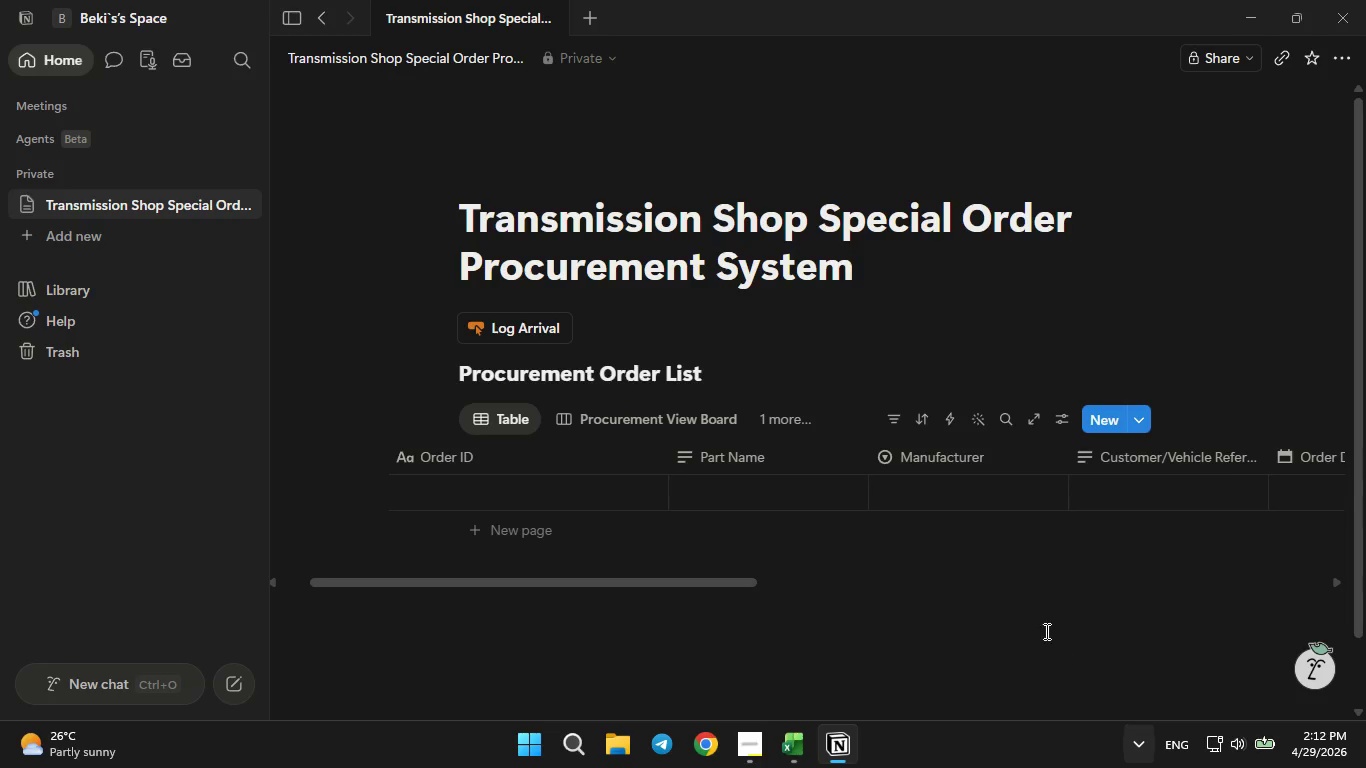 
left_click([1038, 617])
 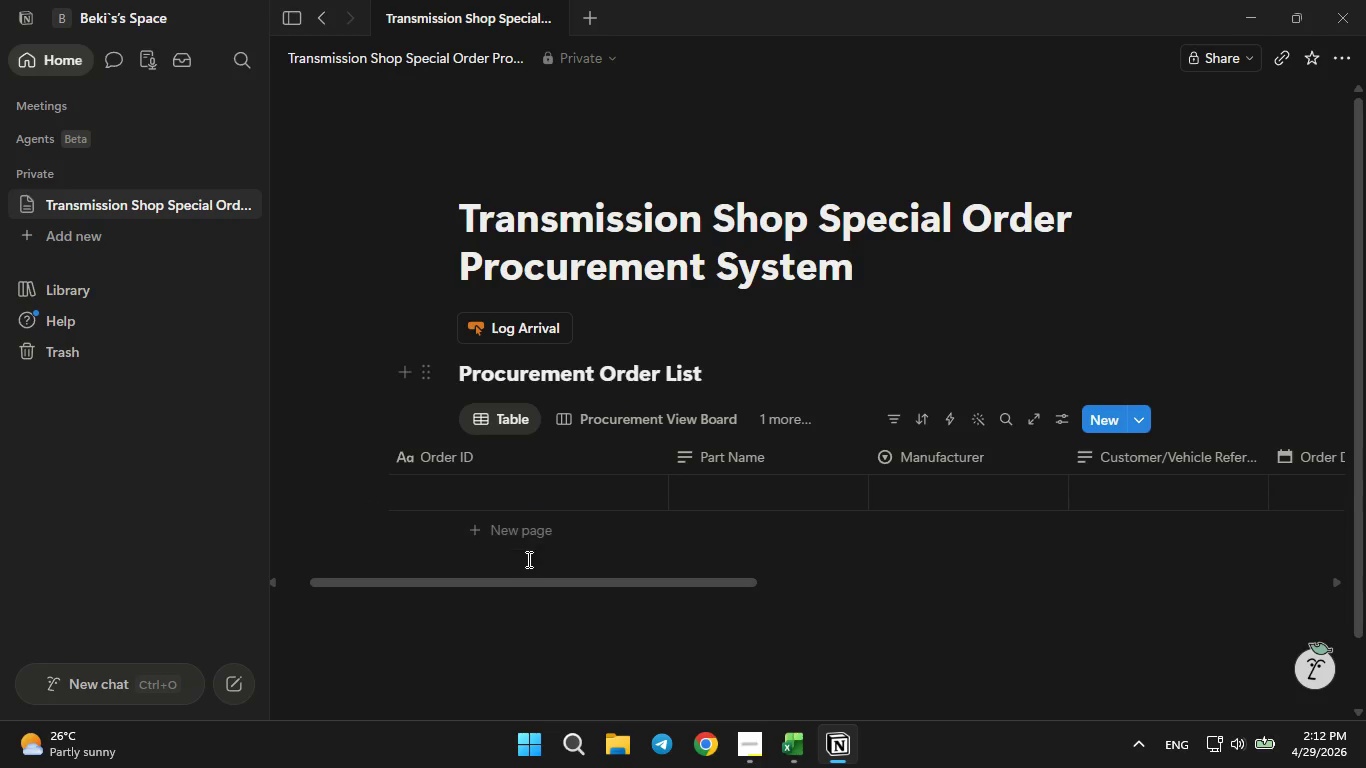 
left_click_drag(start_coordinate=[538, 577], to_coordinate=[498, 588])
 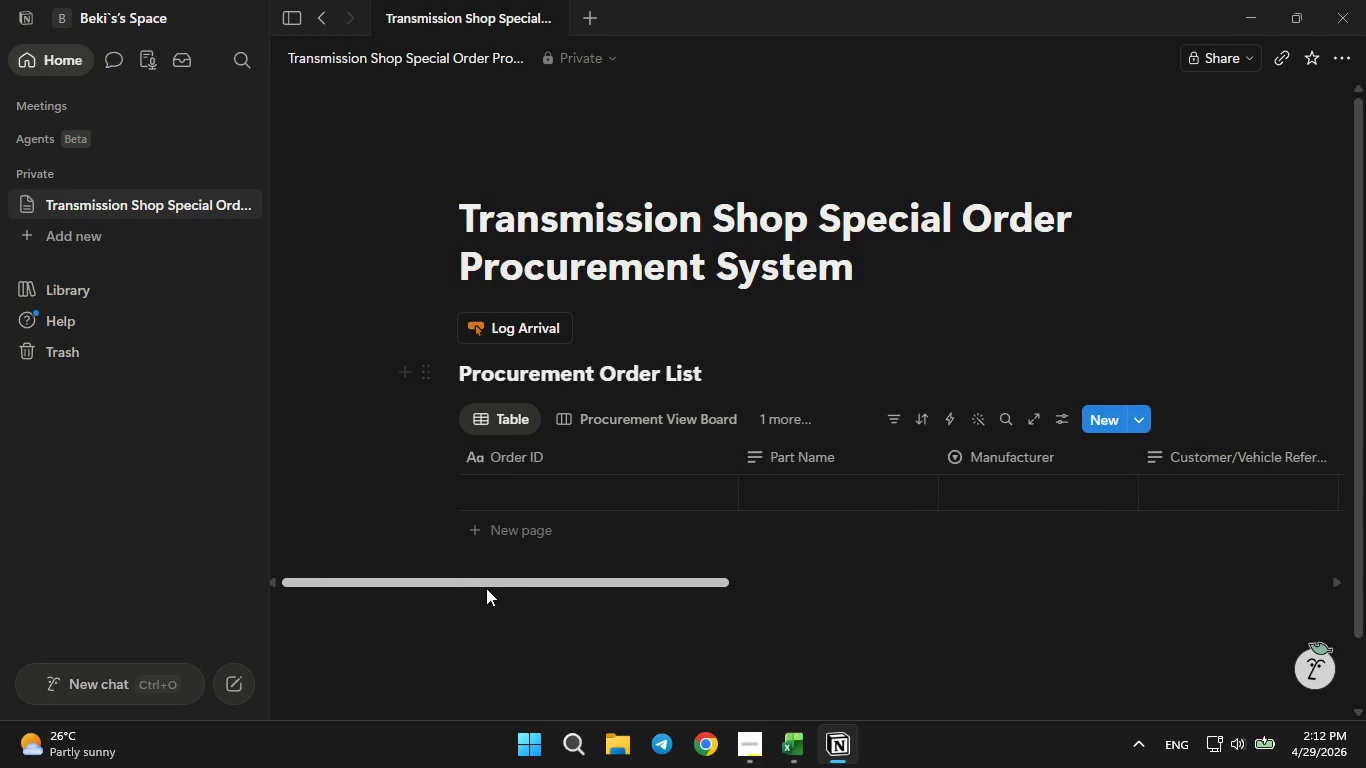 
left_click_drag(start_coordinate=[493, 588], to_coordinate=[466, 587])
 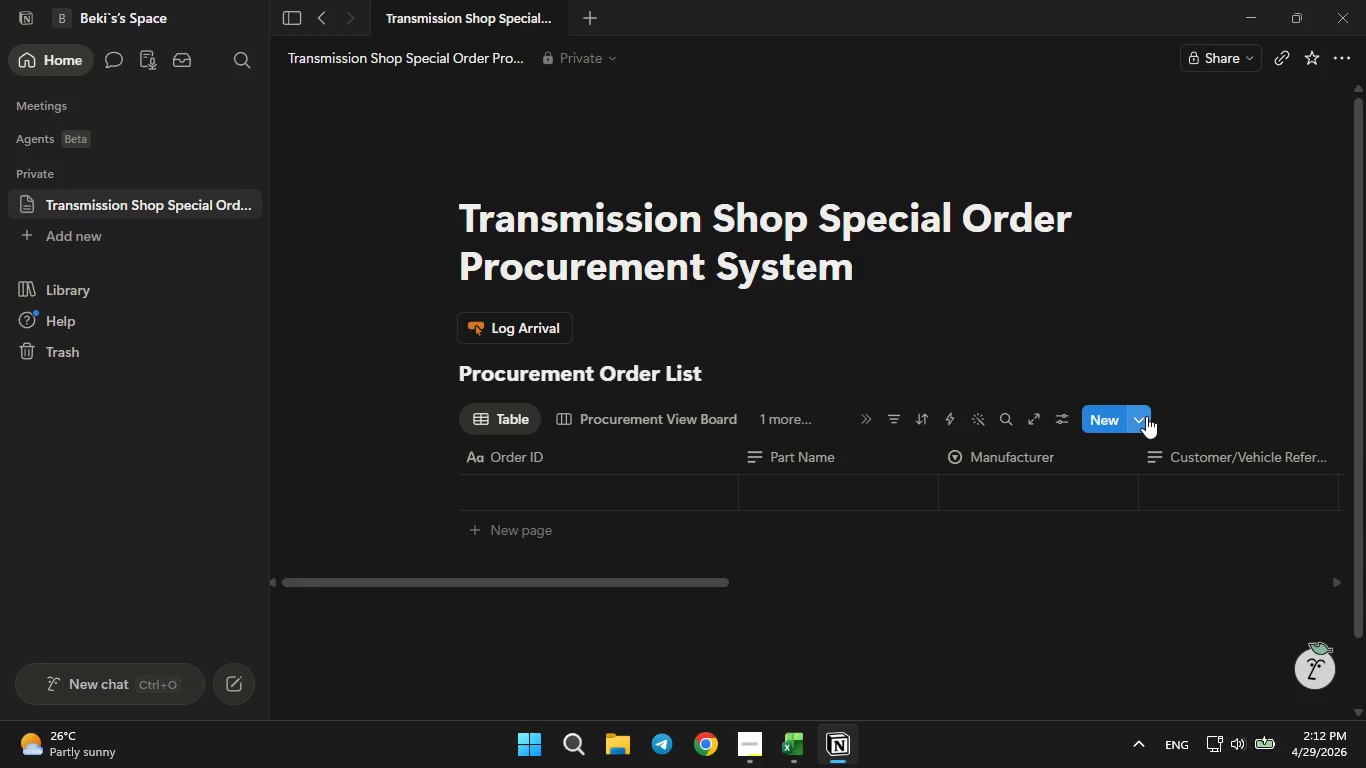 
left_click([1146, 416])
 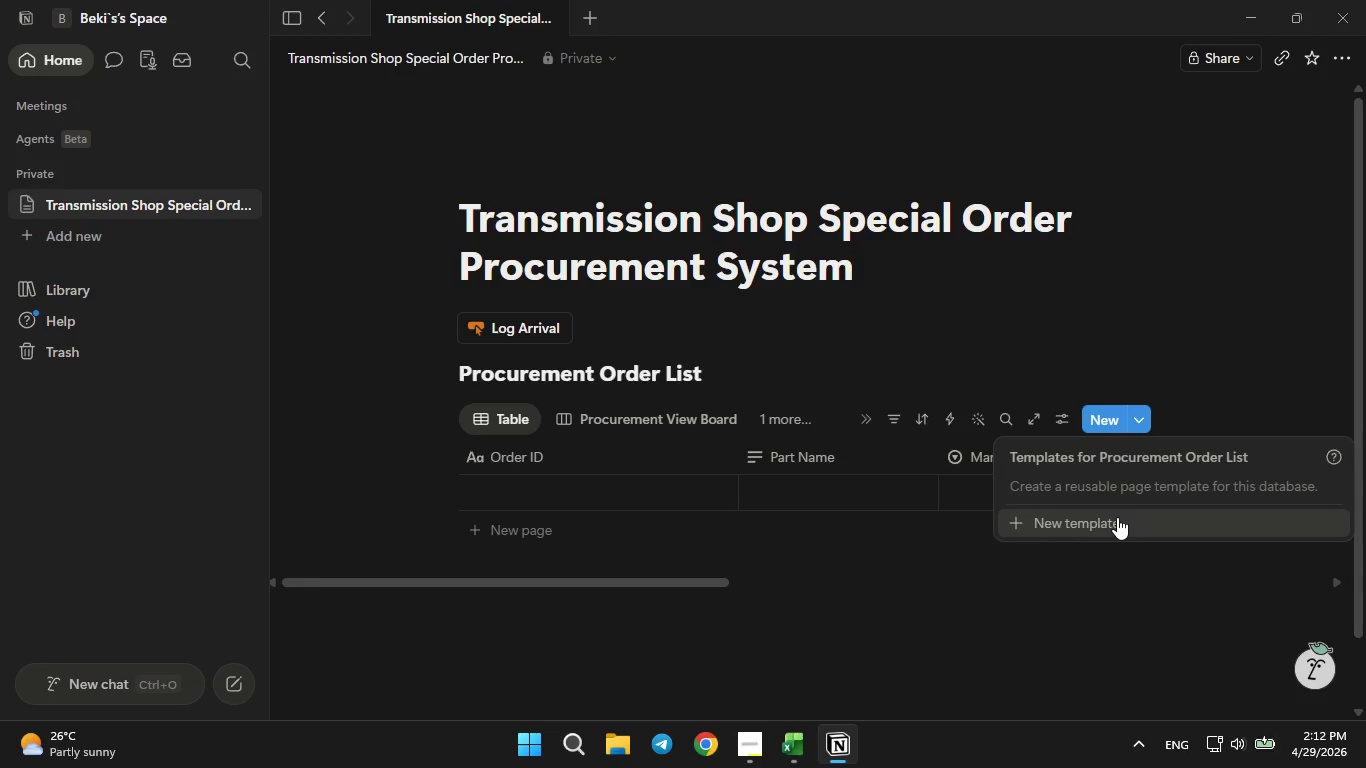 
left_click([1117, 517])
 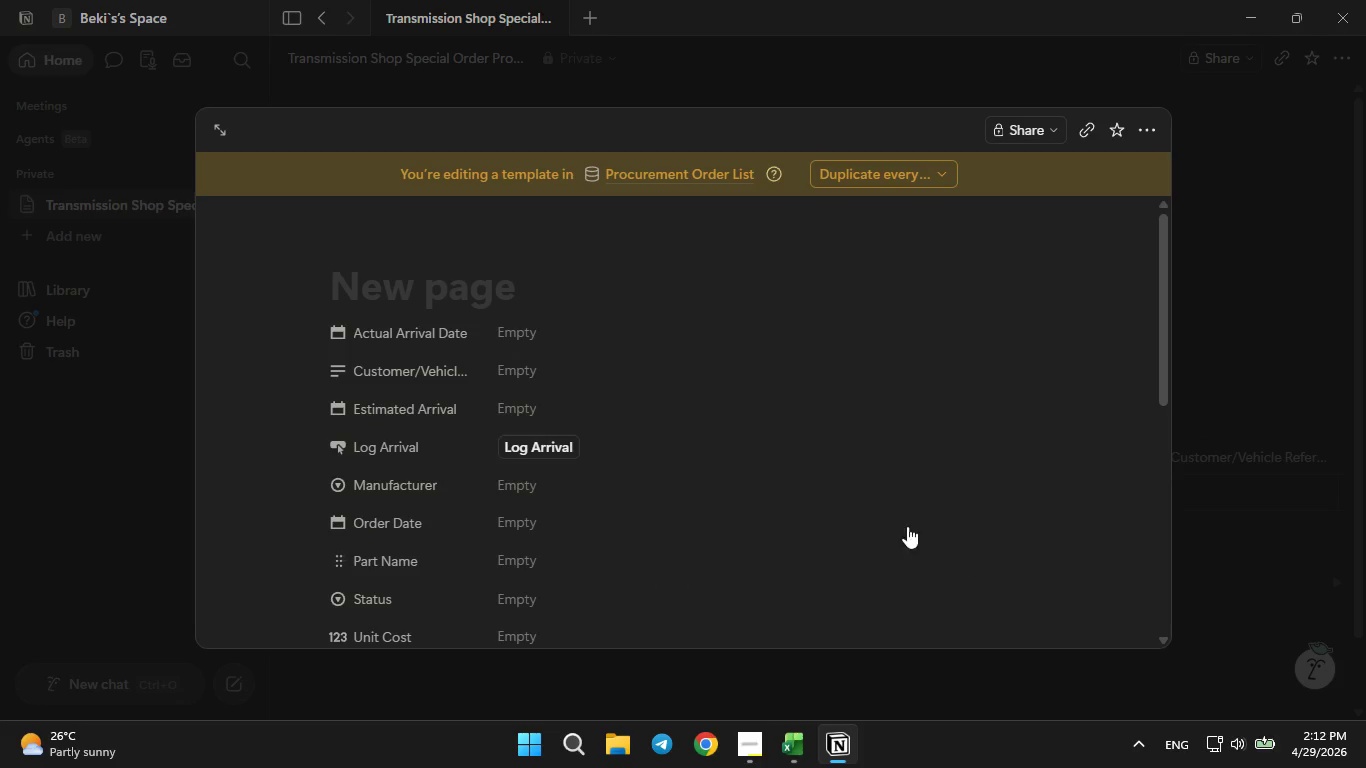 
scroll: coordinate [673, 445], scroll_direction: down, amount: 3.0
 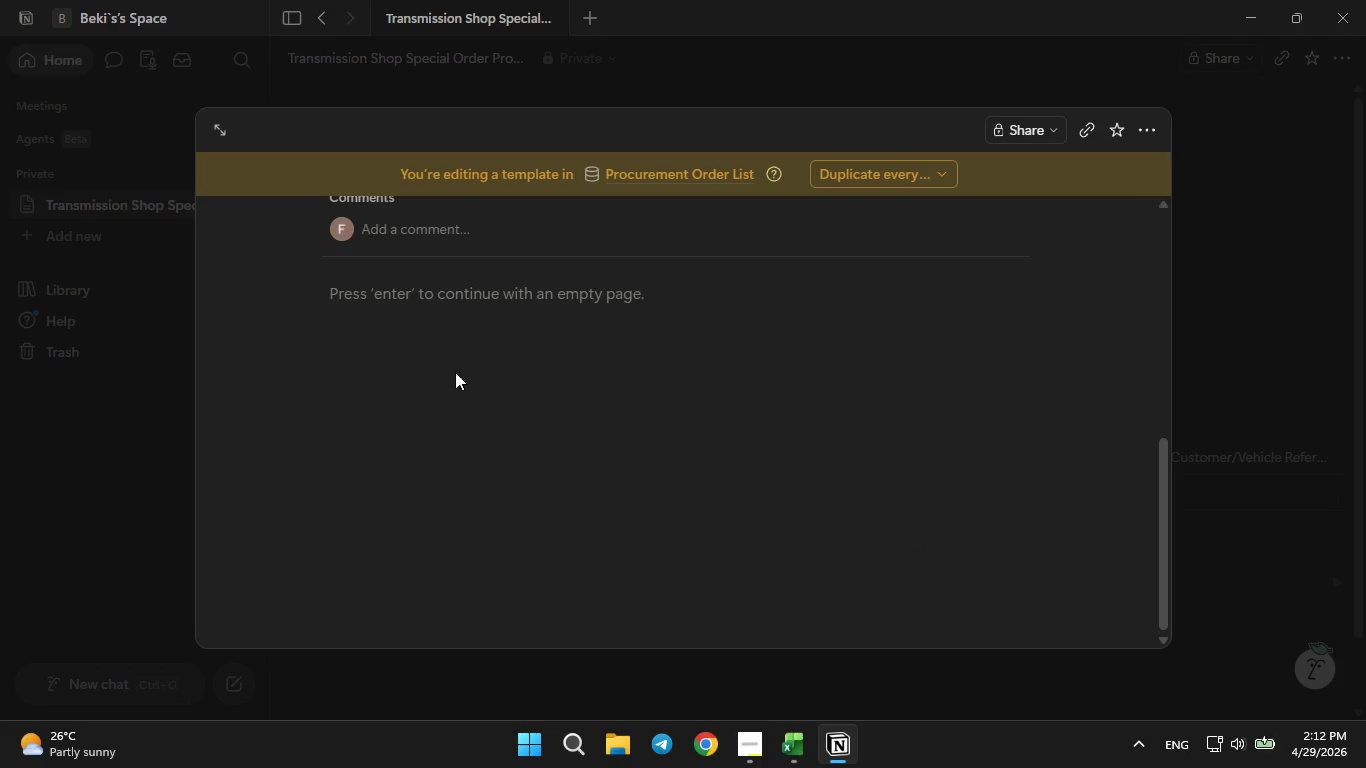 
left_click([455, 368])
 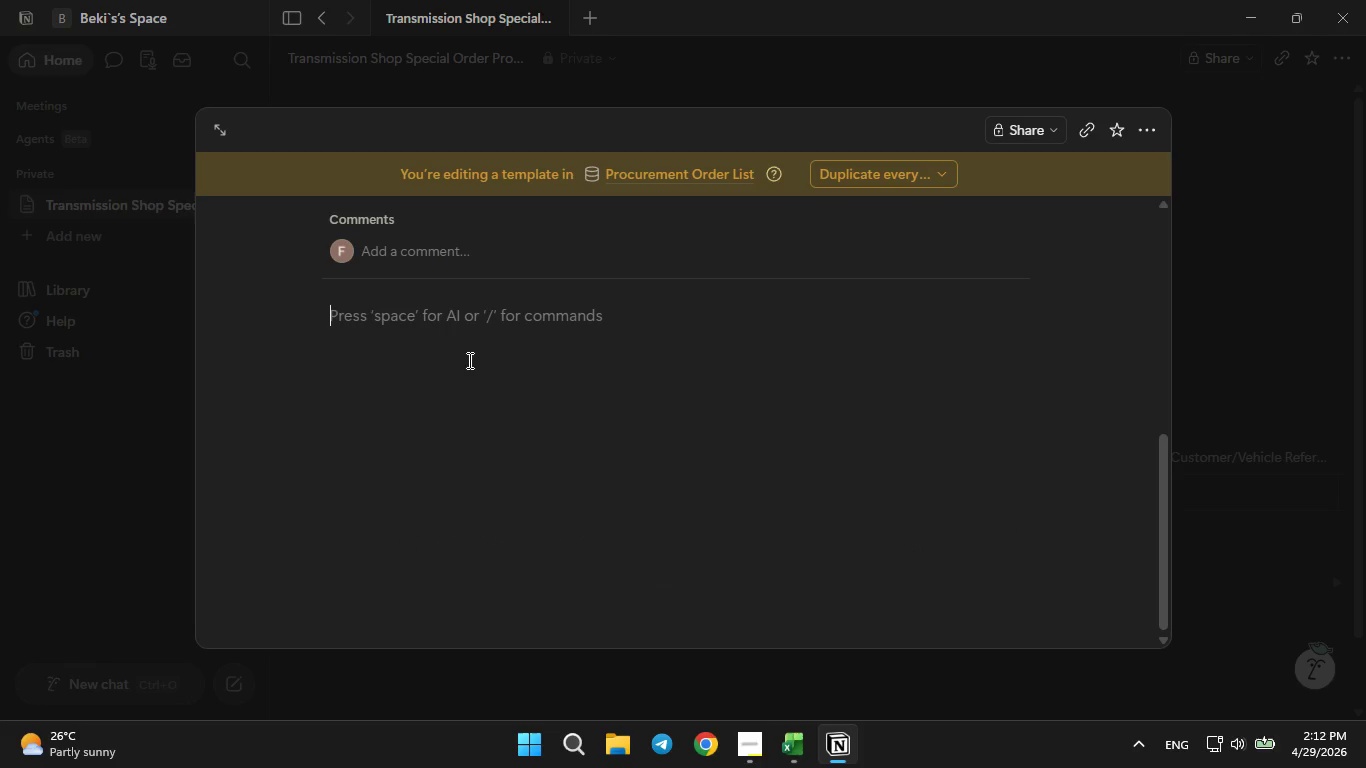 
type(/csv)
 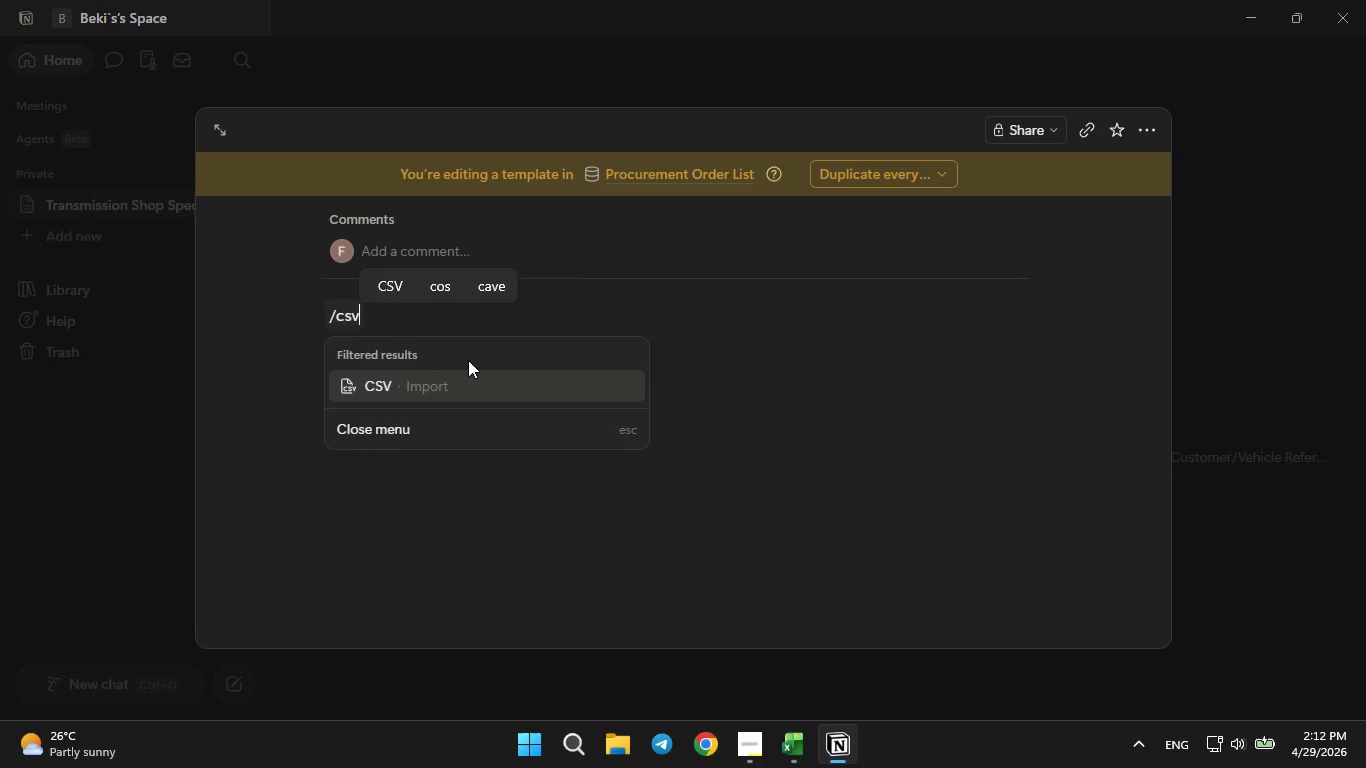 
key(Enter)
 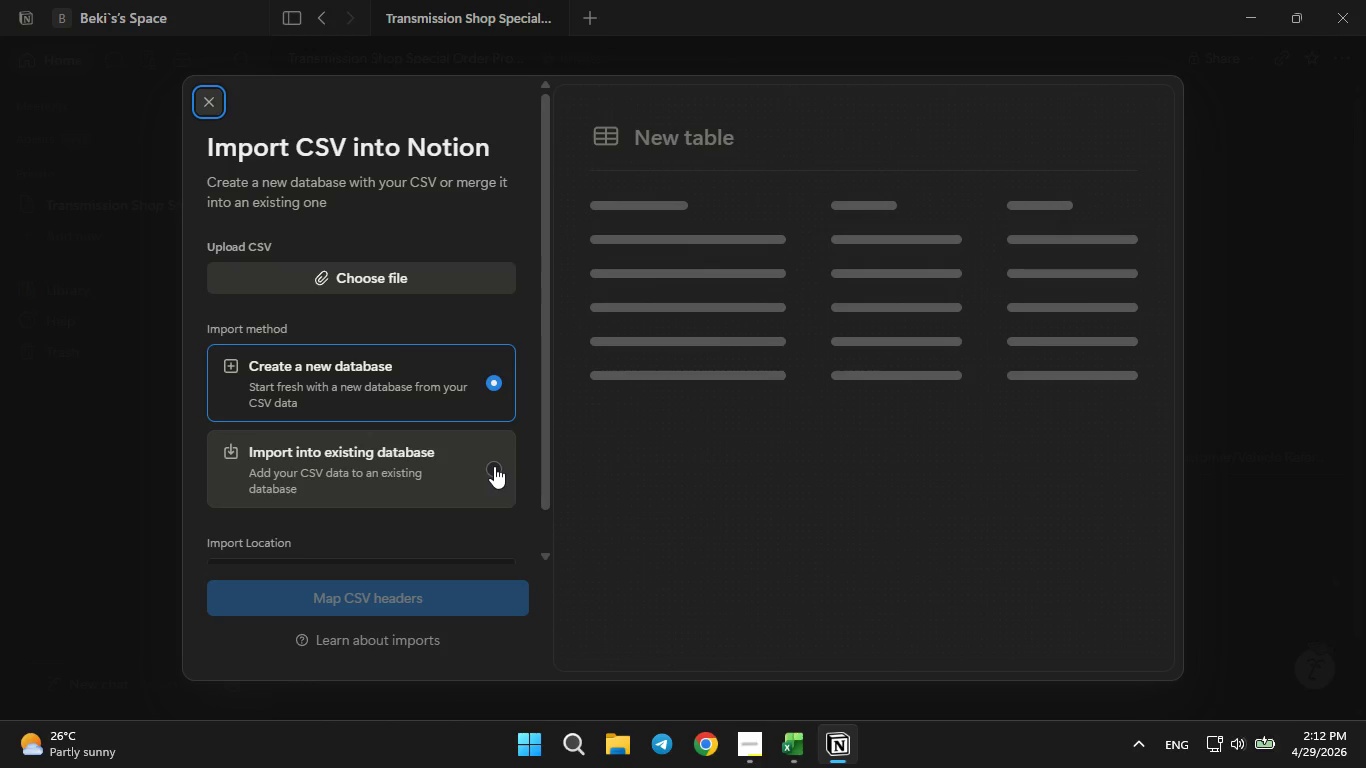 
left_click([494, 464])
 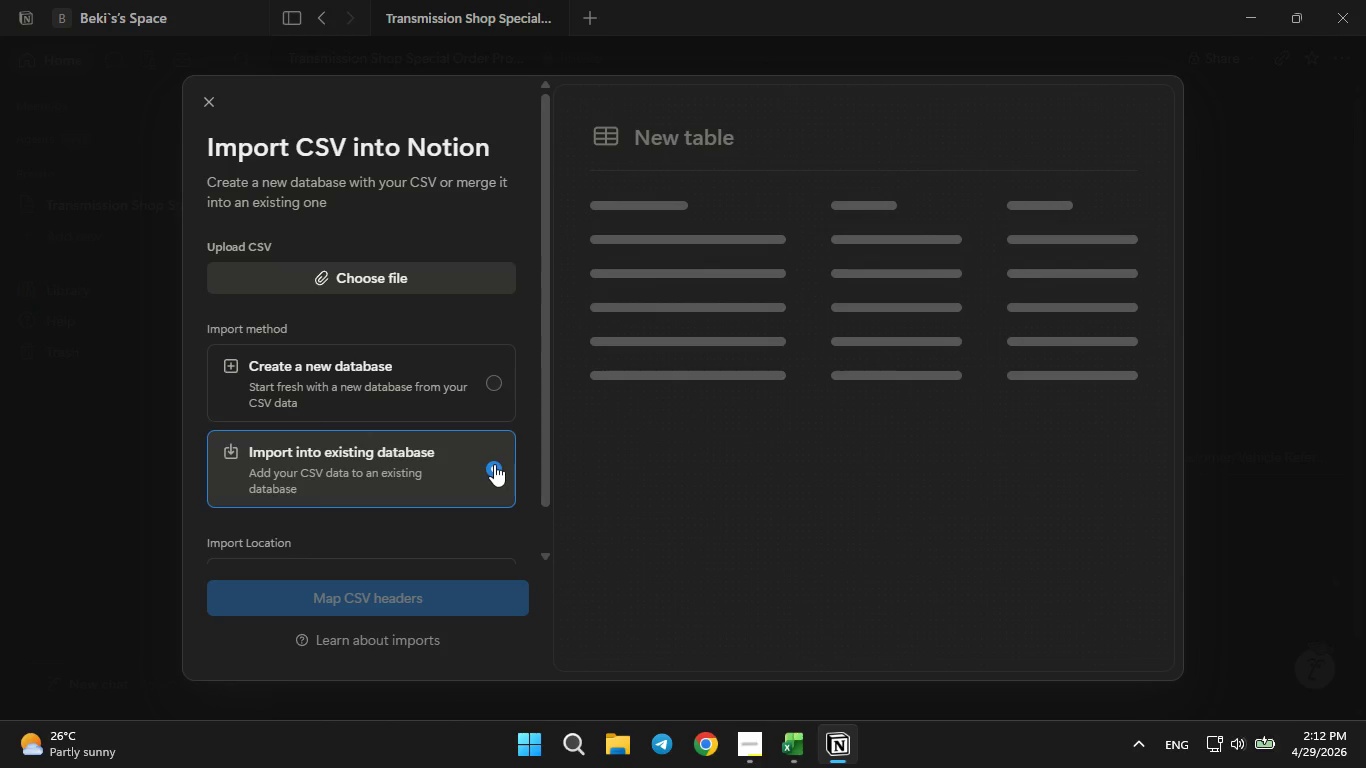 
scroll: coordinate [494, 464], scroll_direction: down, amount: 1.0
 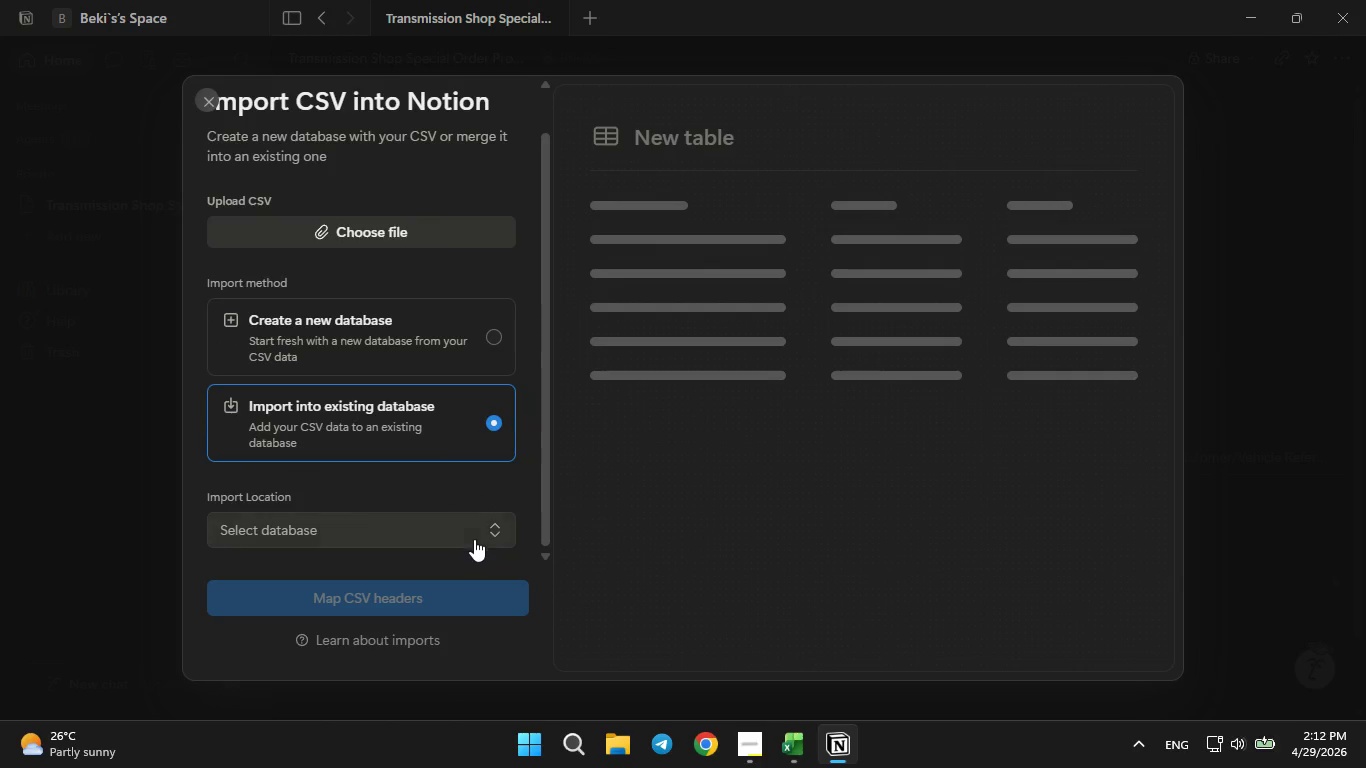 
left_click([476, 533])
 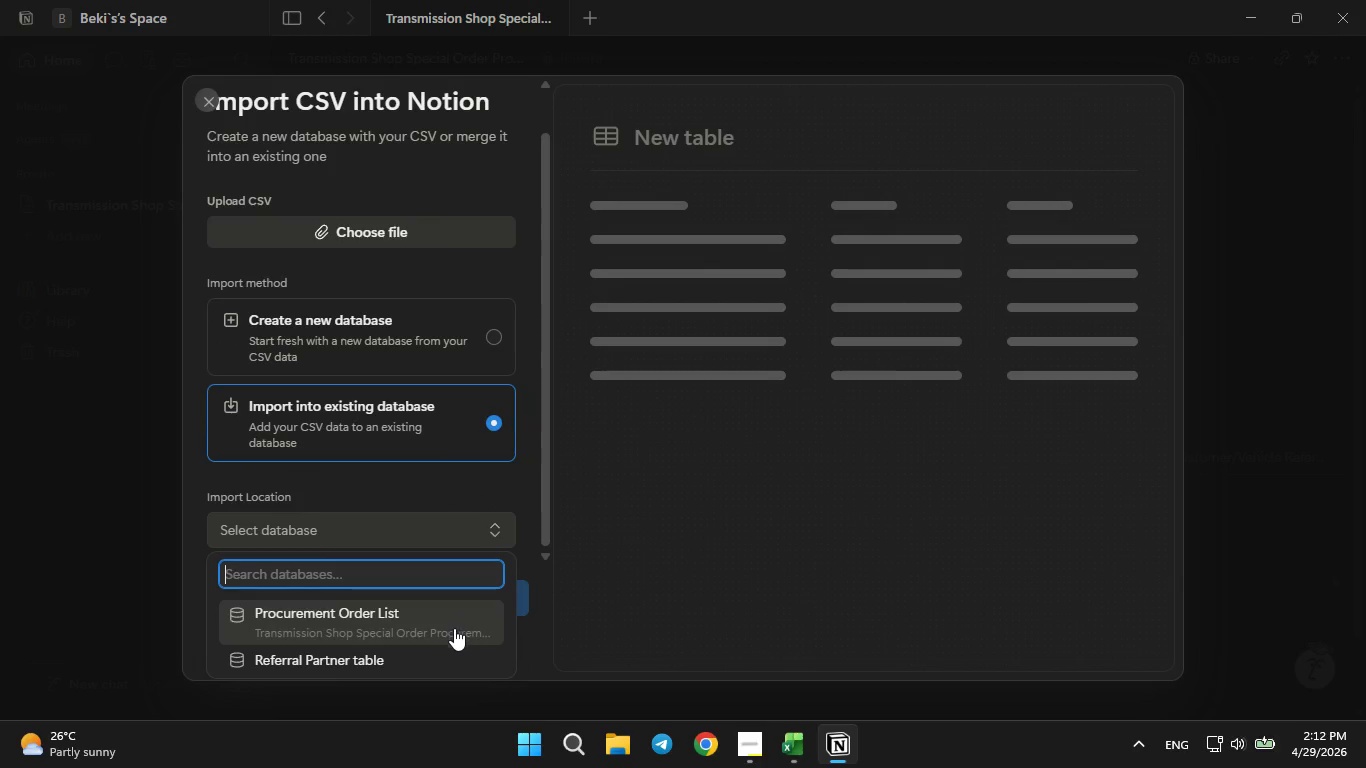 
left_click([454, 628])
 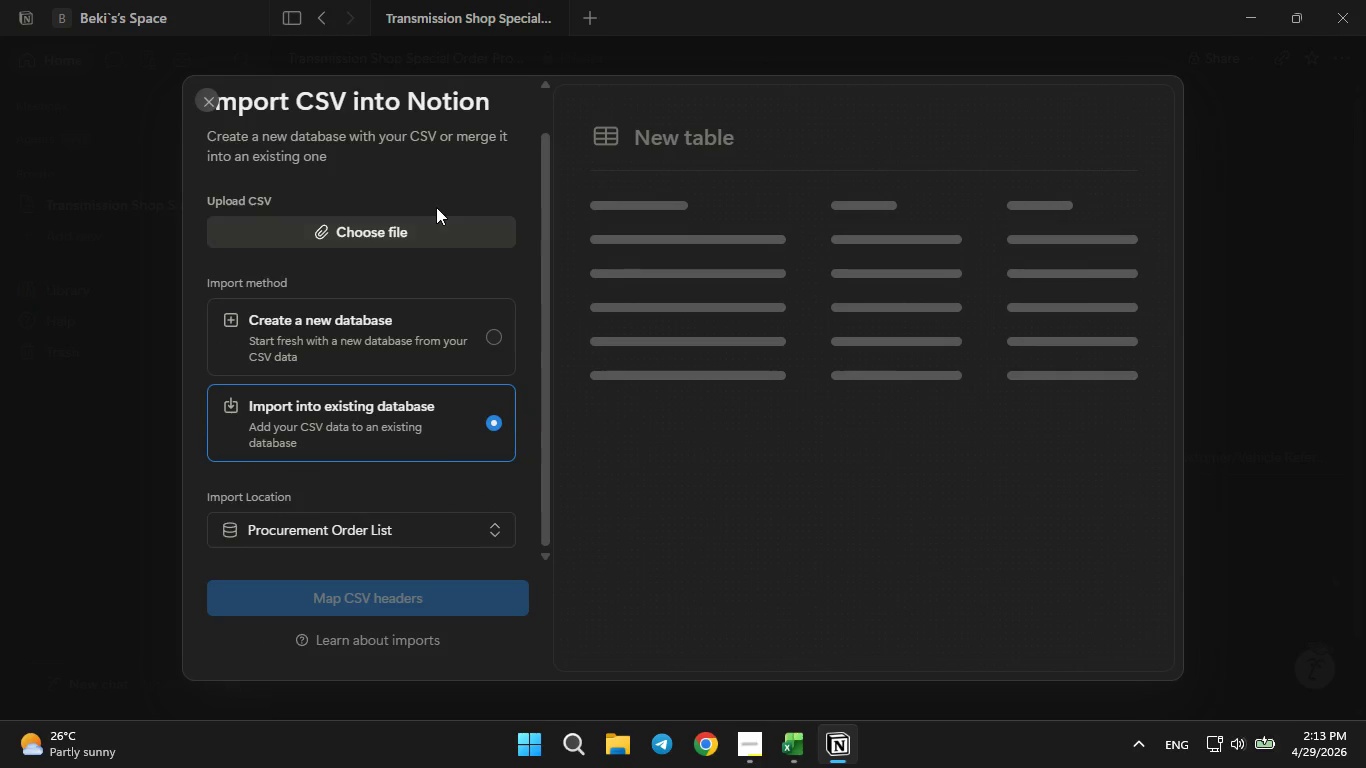 
left_click([435, 227])
 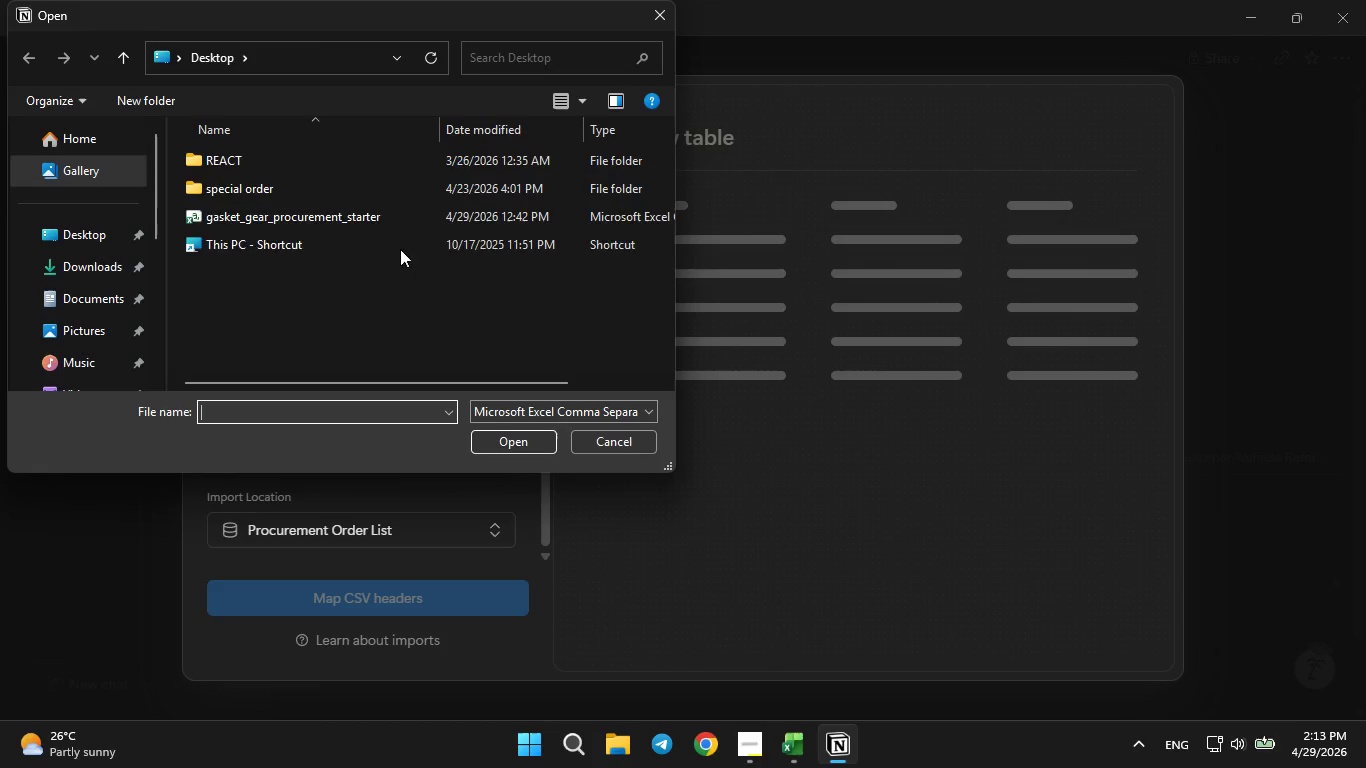 
left_click([375, 220])
 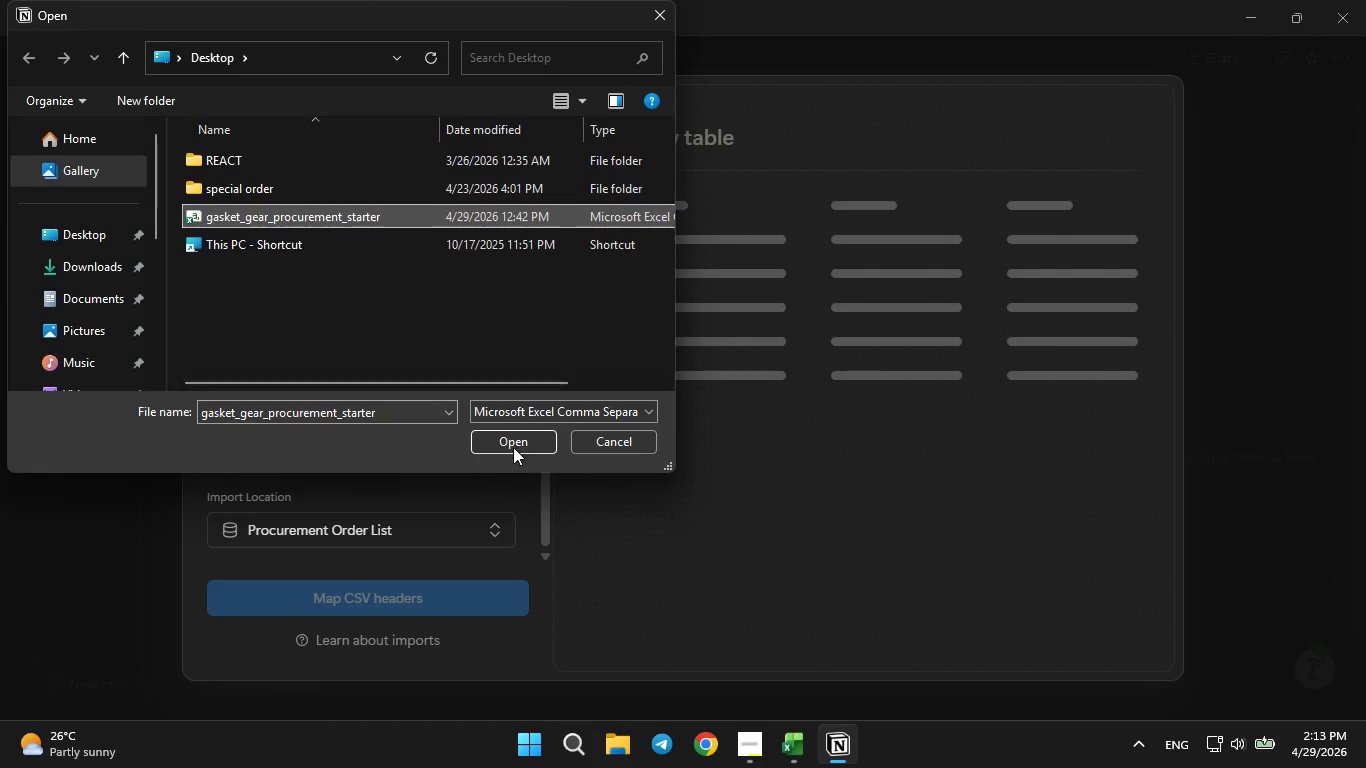 
left_click([516, 436])
 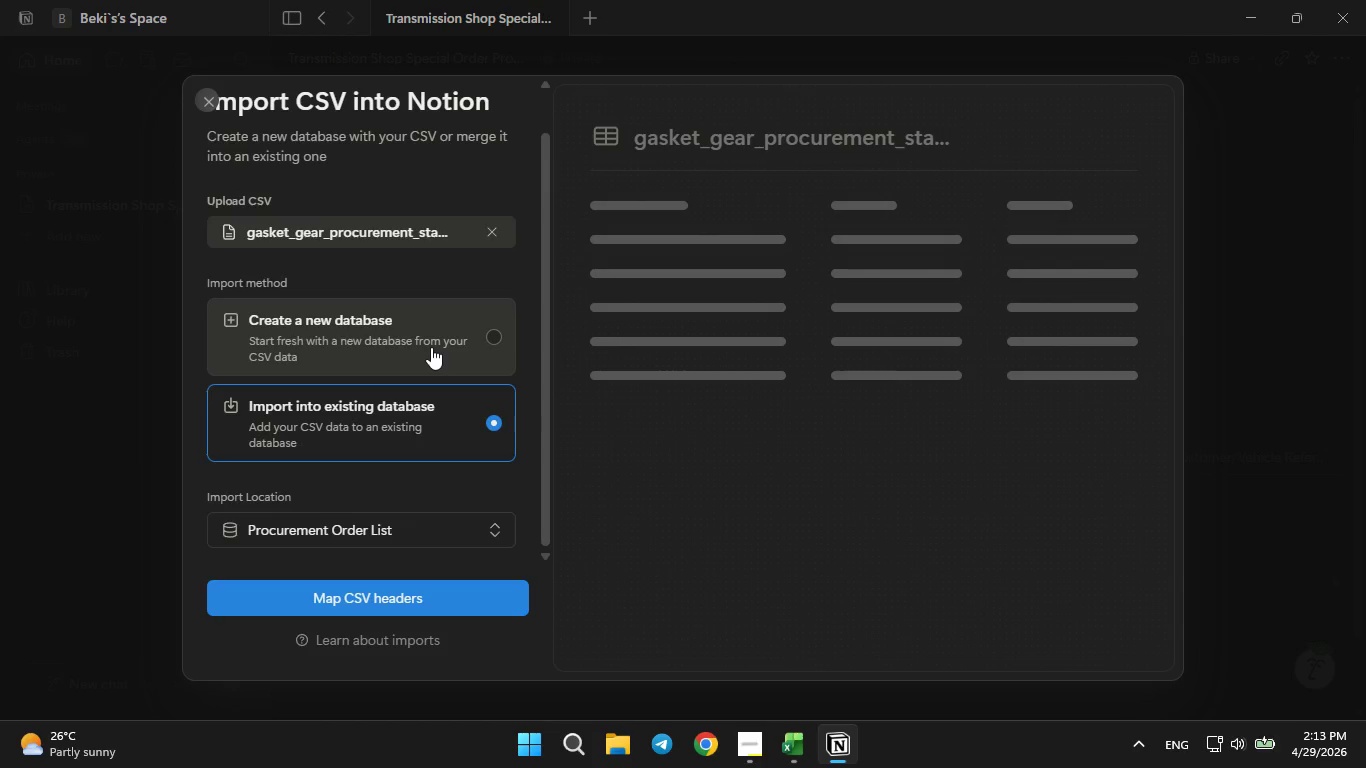 
wait(10.14)
 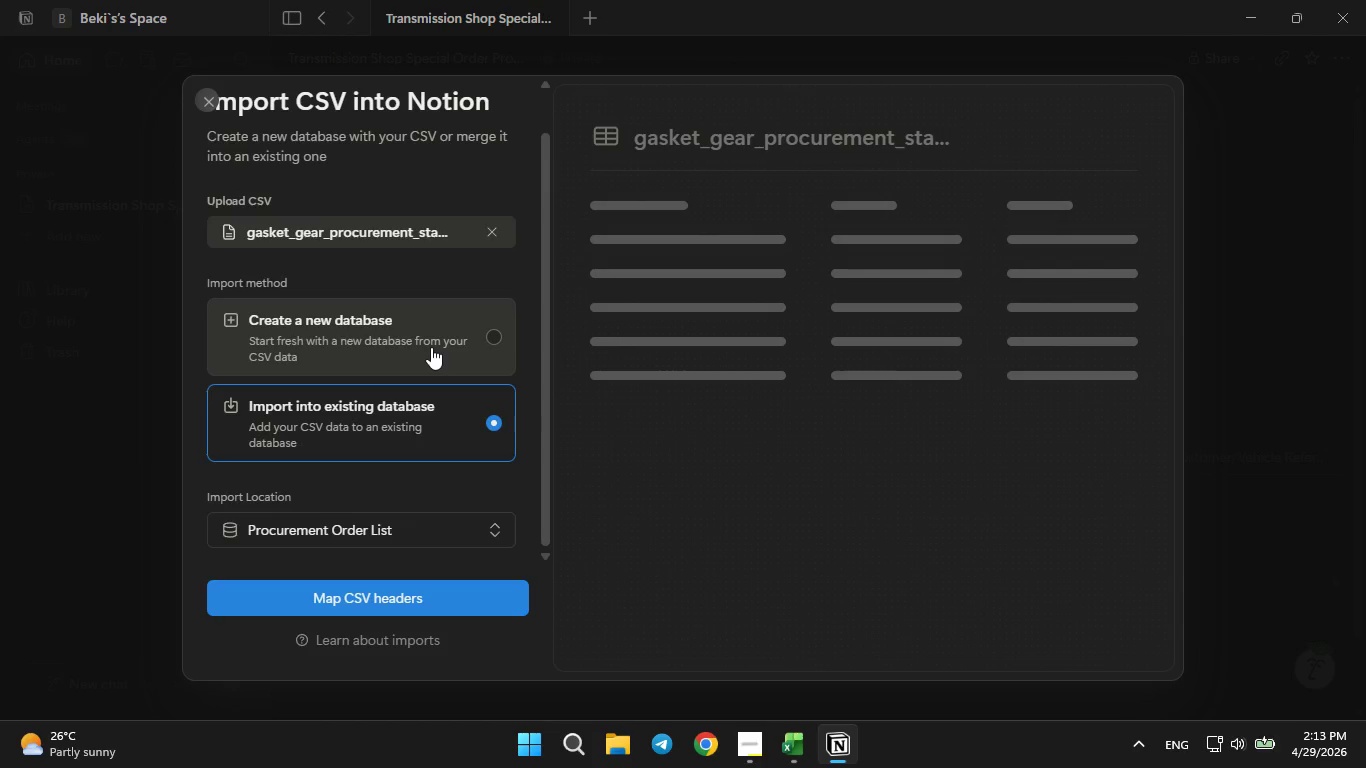 
left_click([443, 600])
 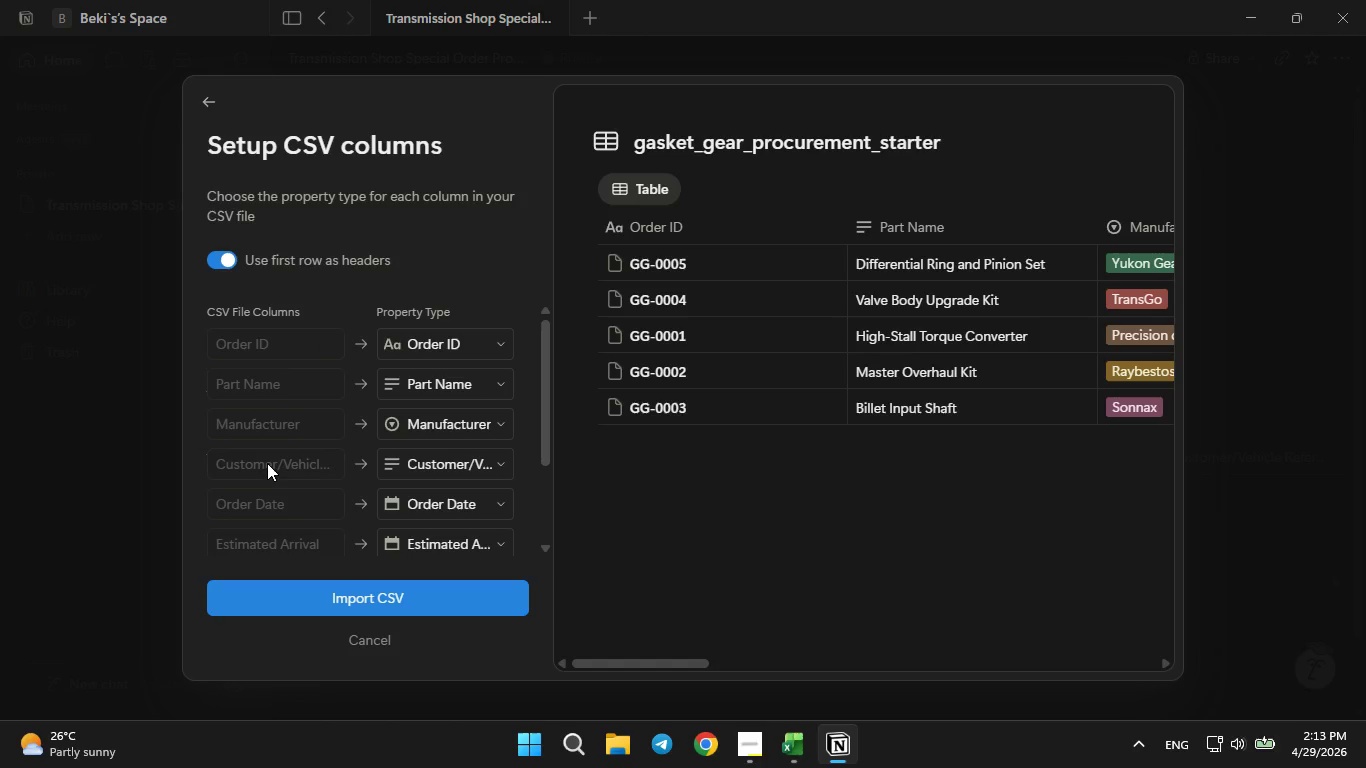 
wait(15.61)
 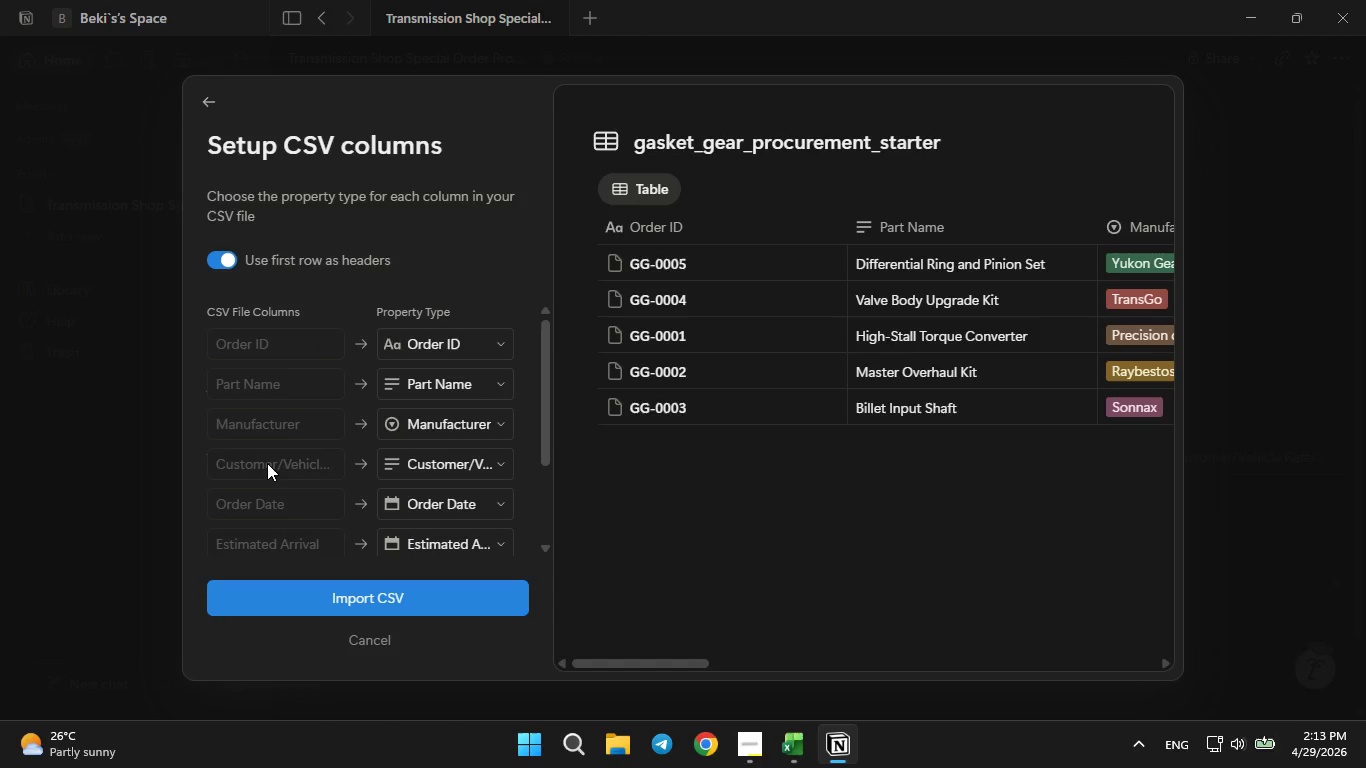 
scroll: coordinate [323, 444], scroll_direction: down, amount: 1.0
 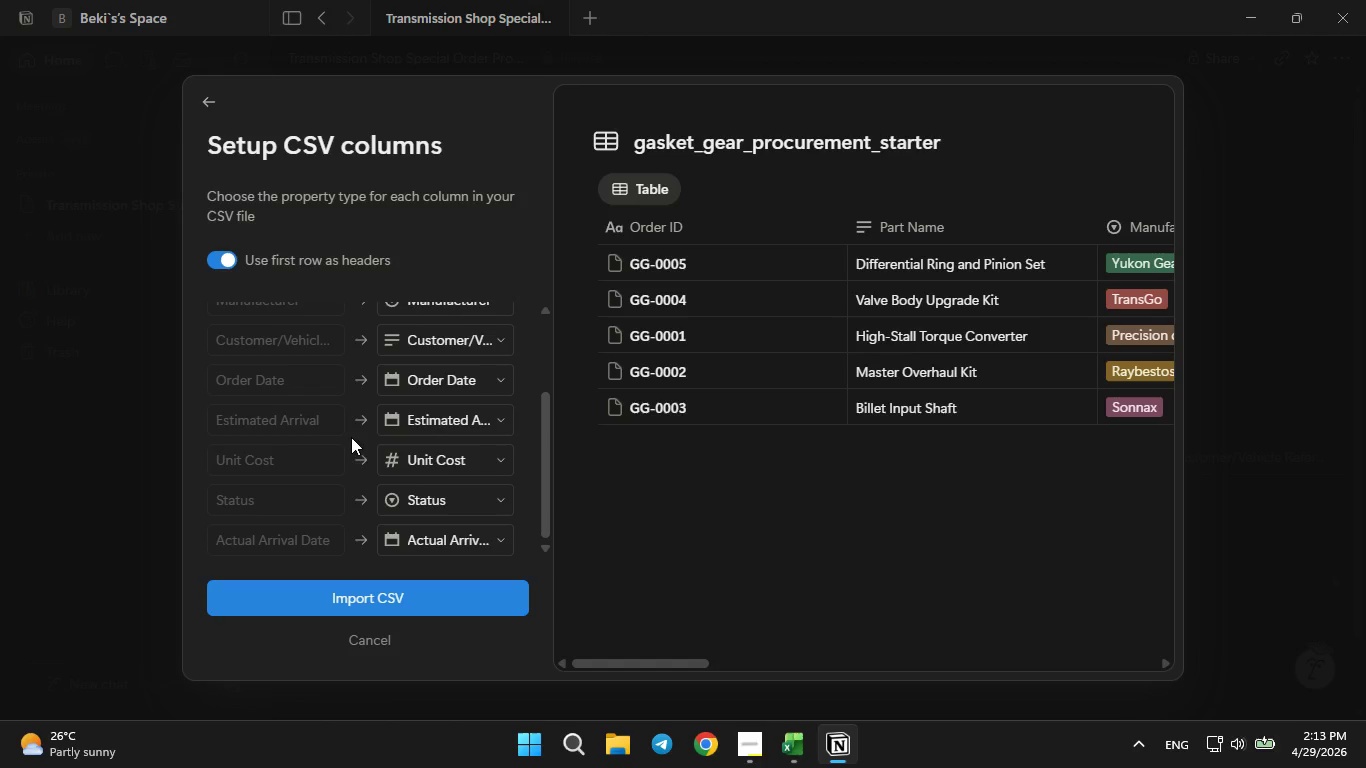 
left_click([421, 471])
 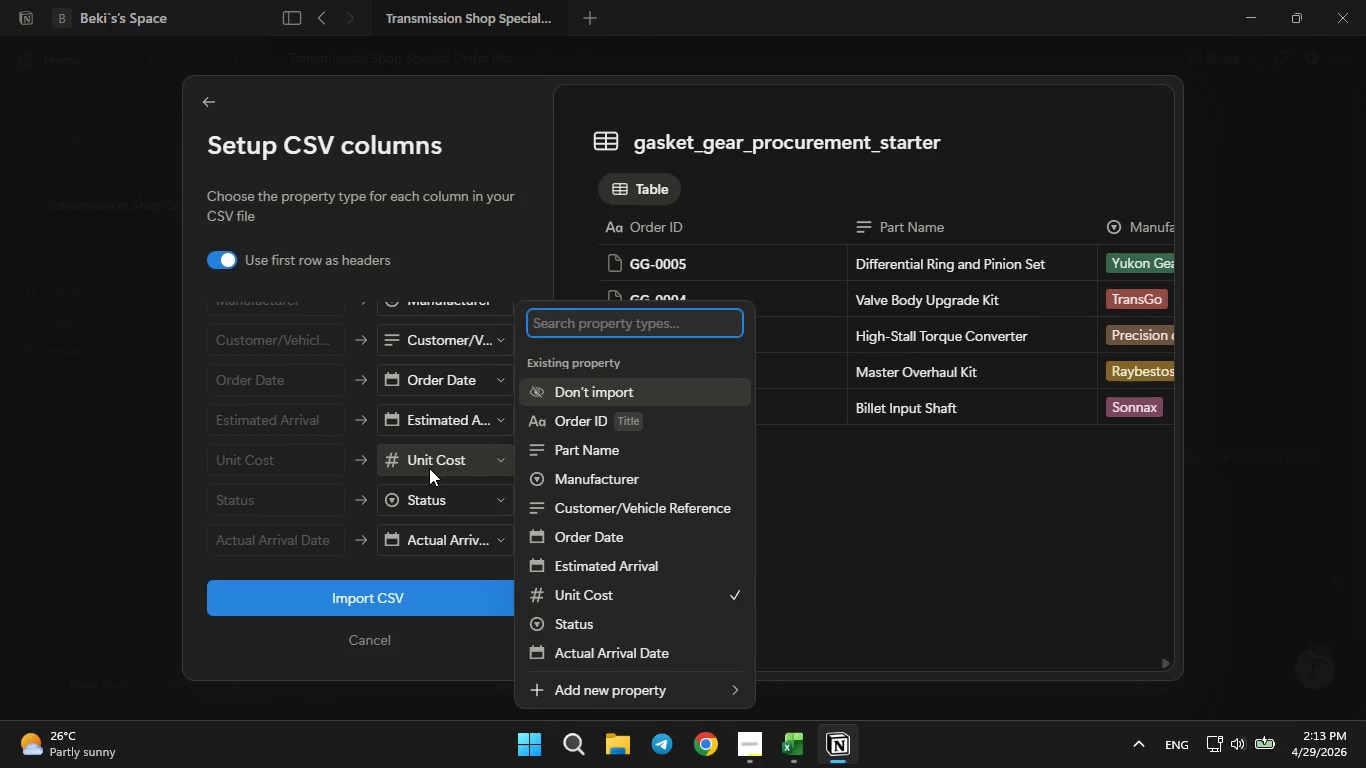 
left_click([429, 468])
 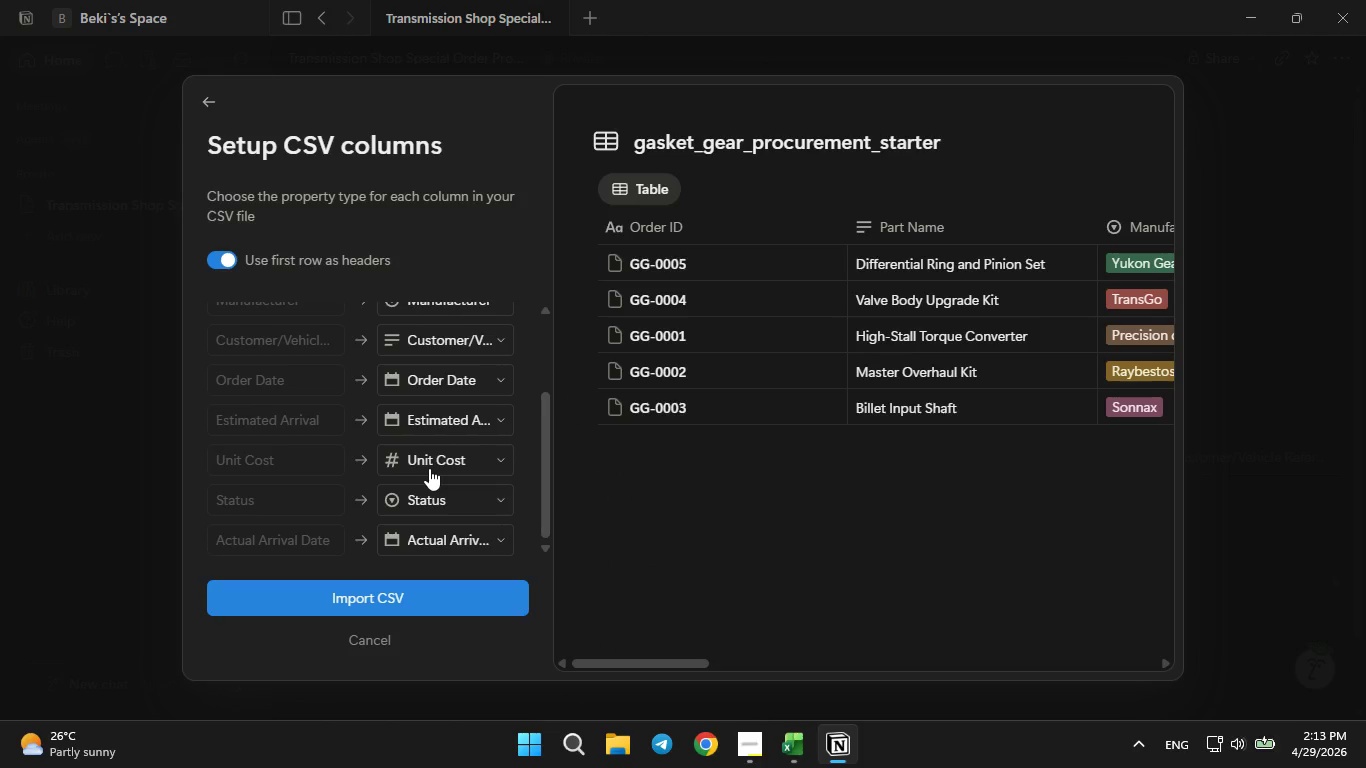 
scroll: coordinate [416, 468], scroll_direction: down, amount: 2.0
 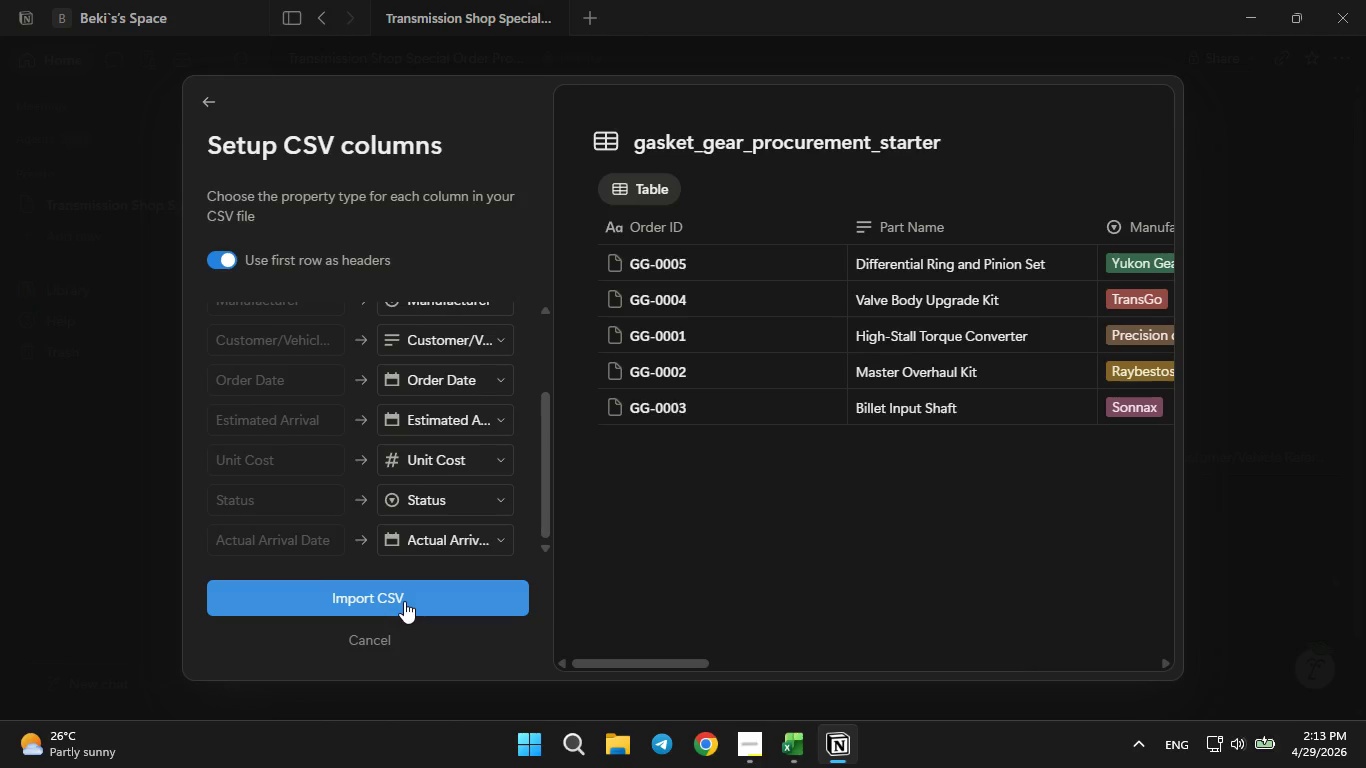 
wait(5.41)
 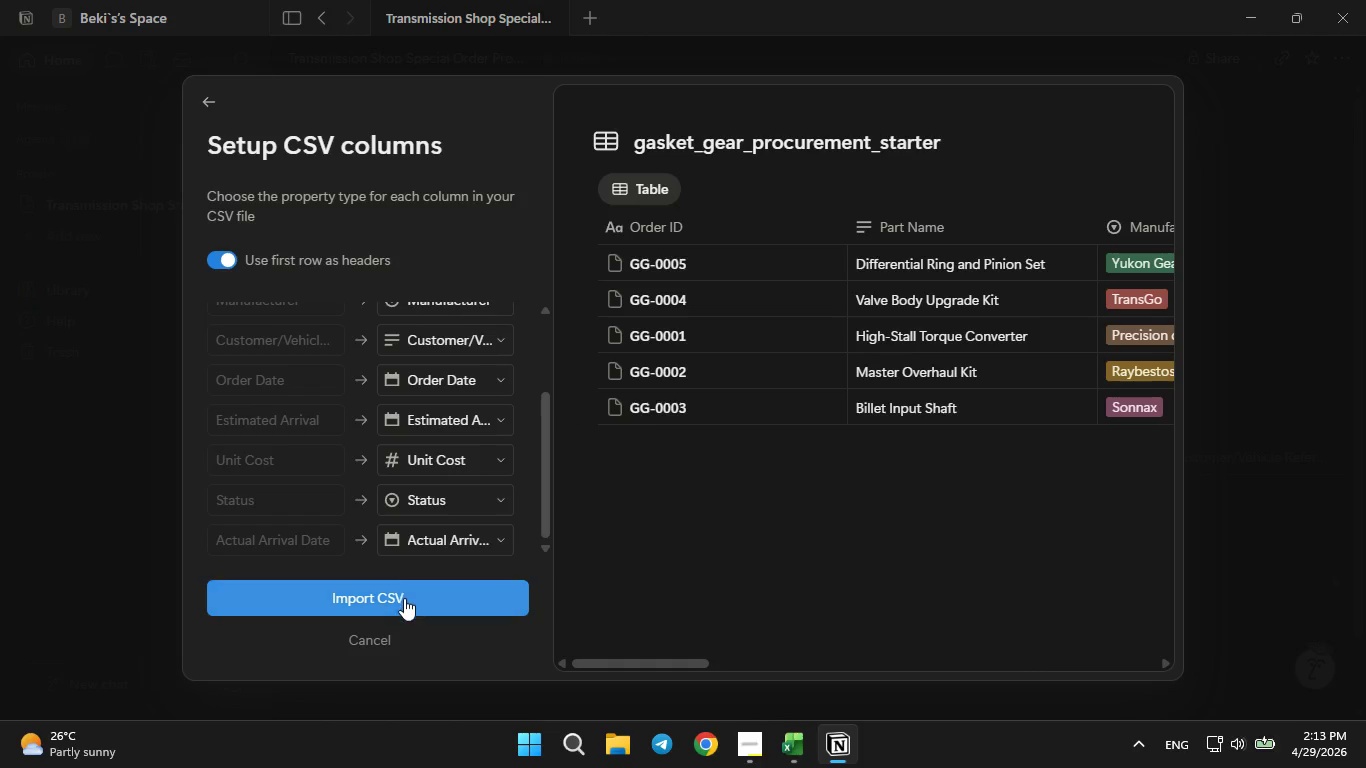 
left_click([404, 596])
 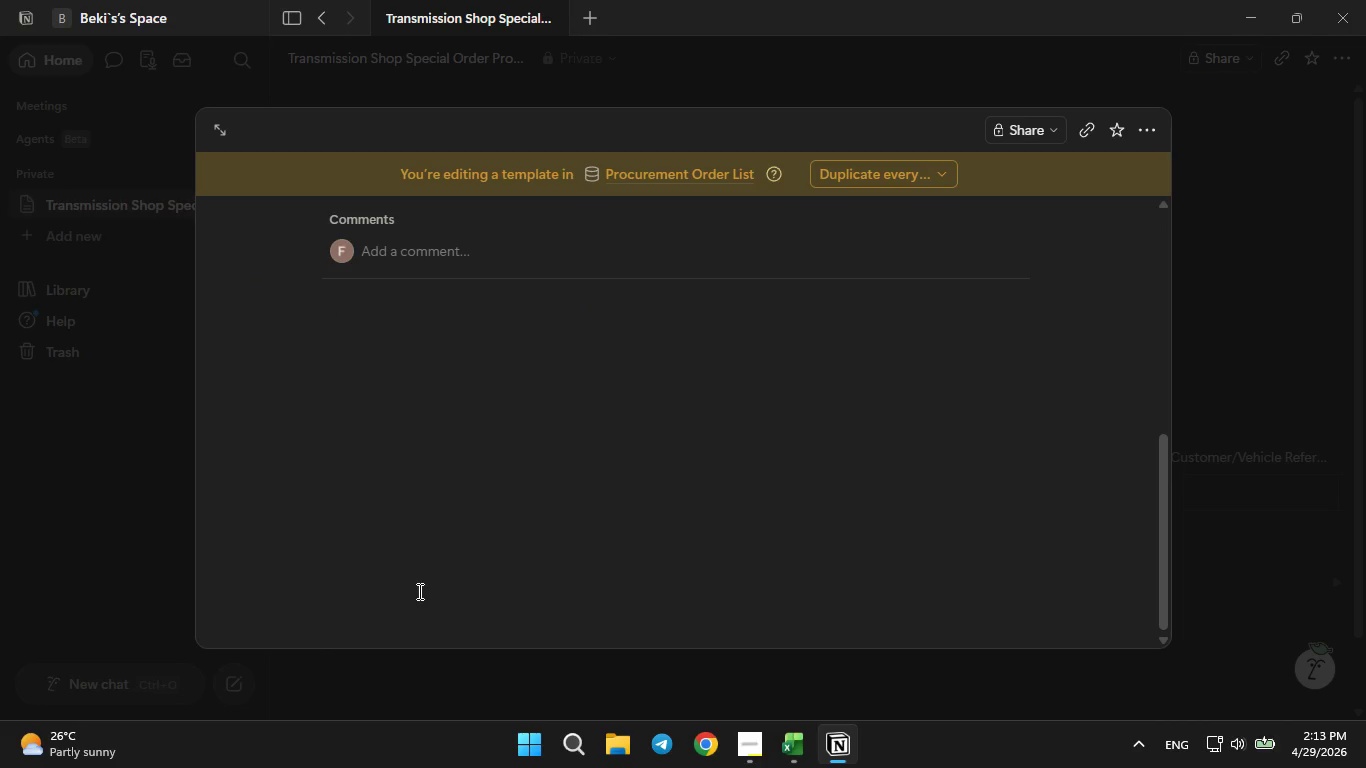 
wait(14.69)
 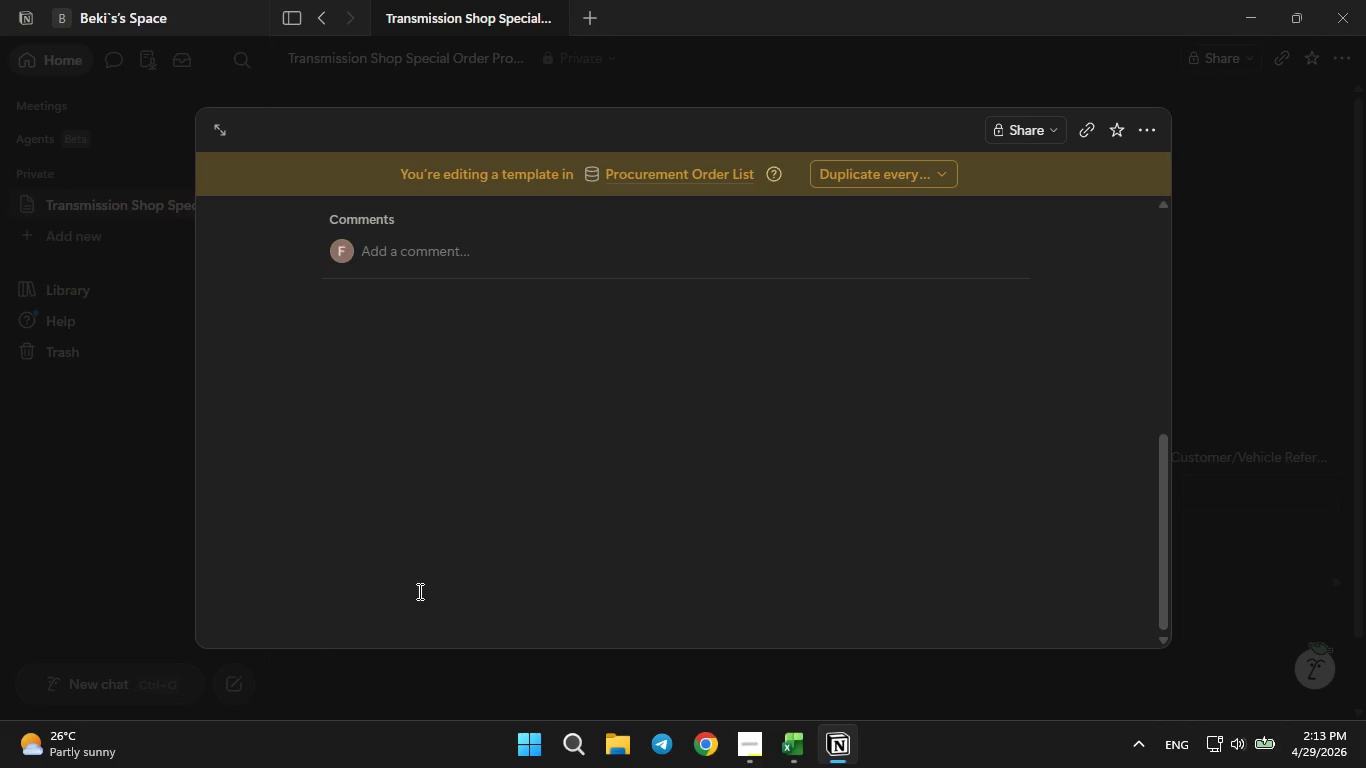 
left_click([163, 115])
 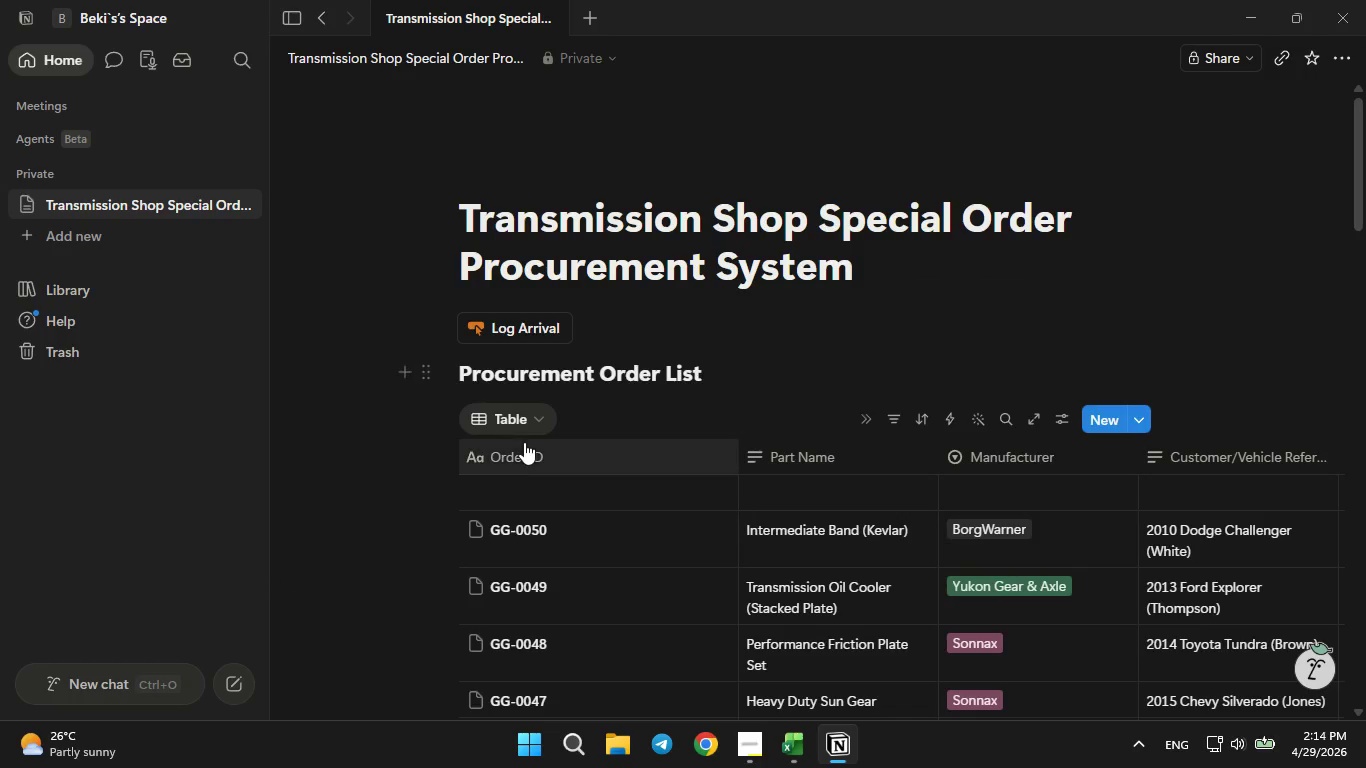 
scroll: coordinate [514, 507], scroll_direction: down, amount: 1.0
 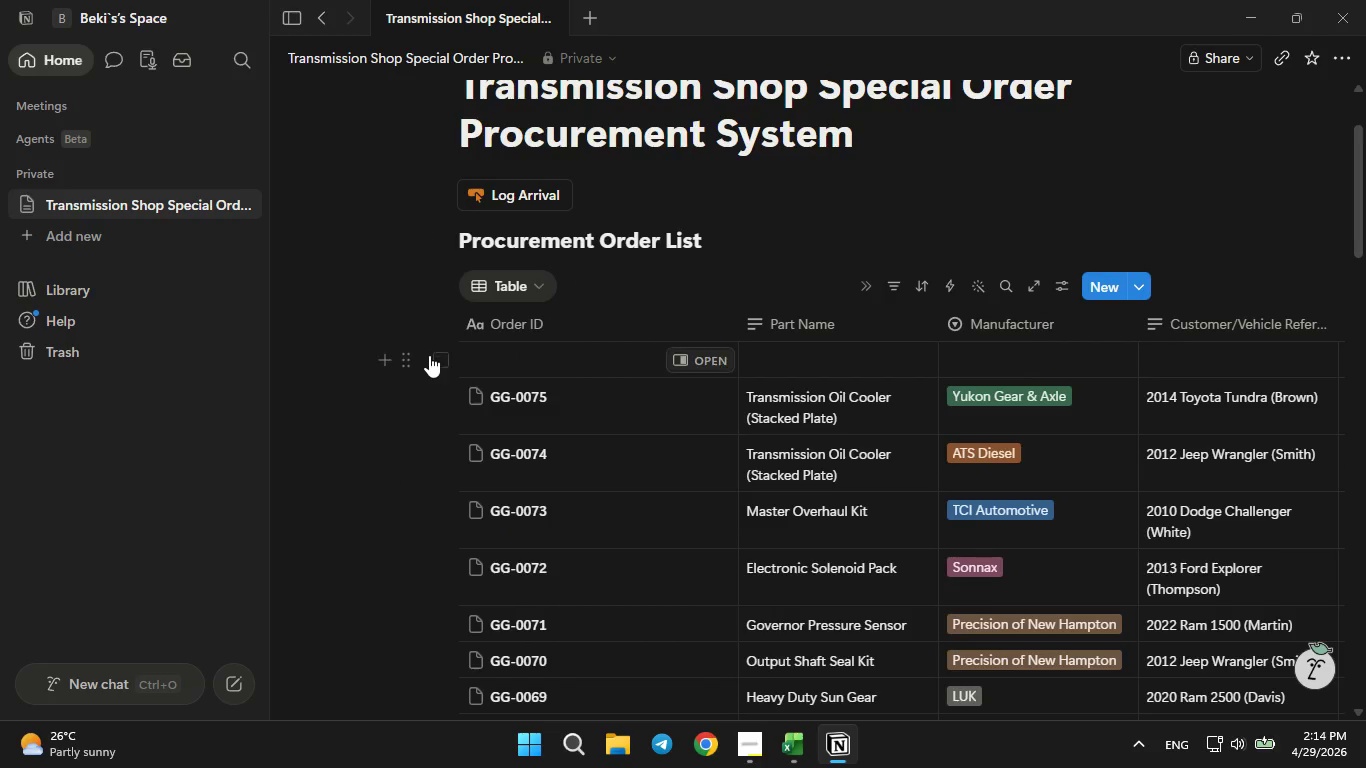 
left_click([431, 359])
 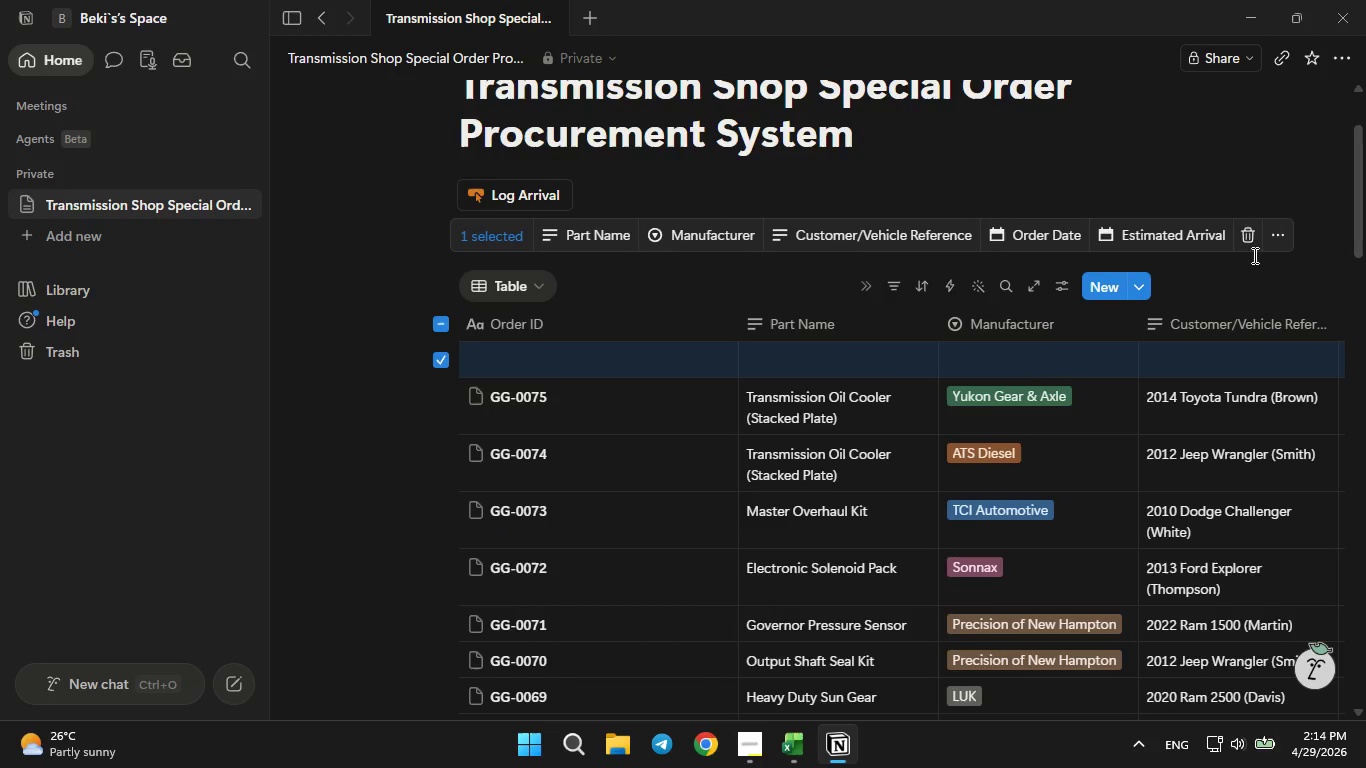 
left_click([1258, 240])
 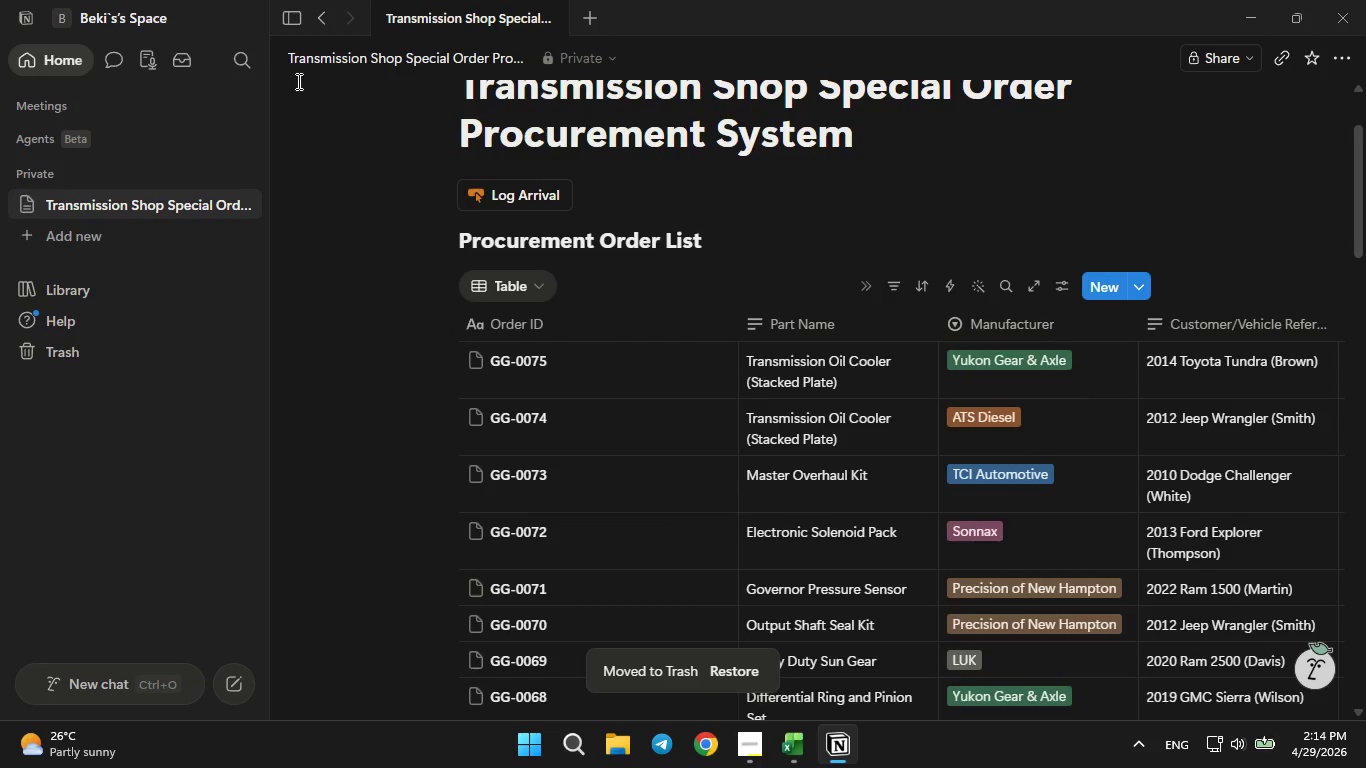 
left_click([287, 18])
 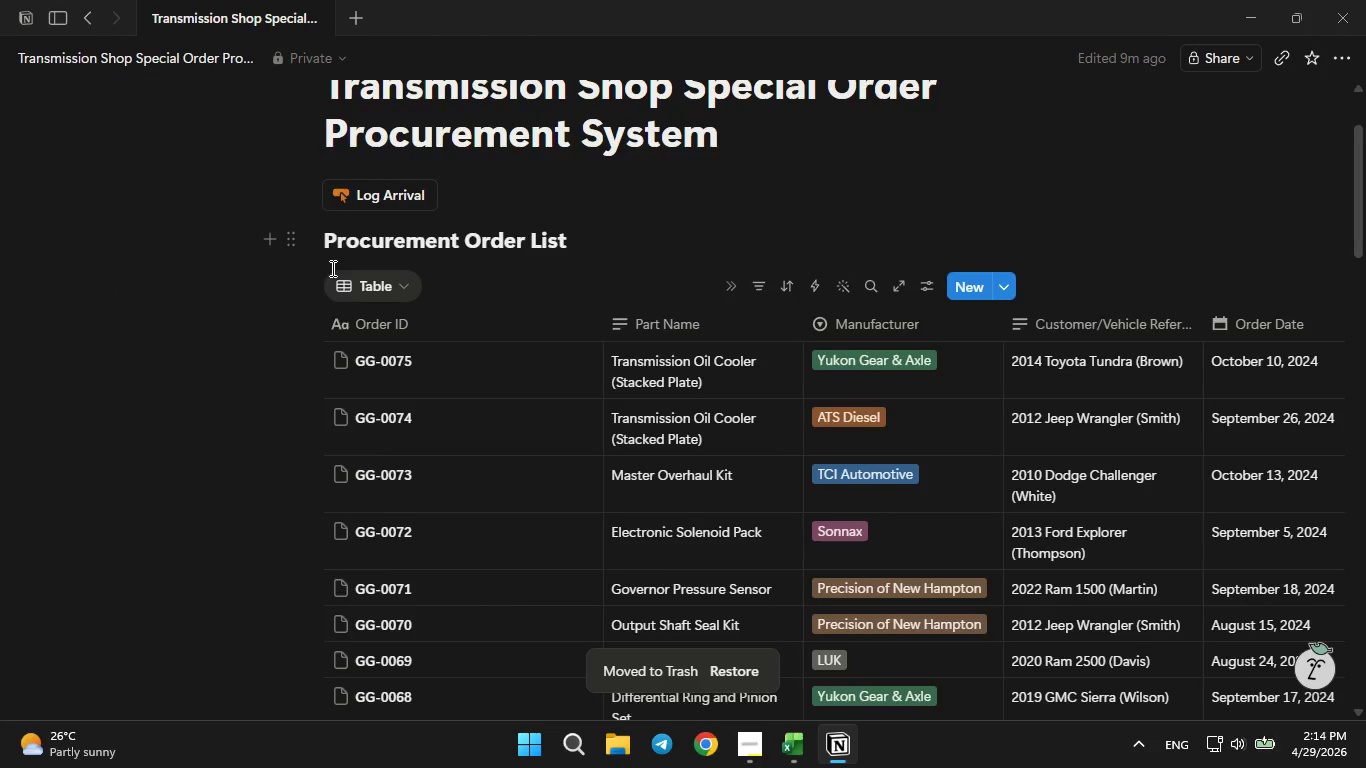 
left_click([336, 286])
 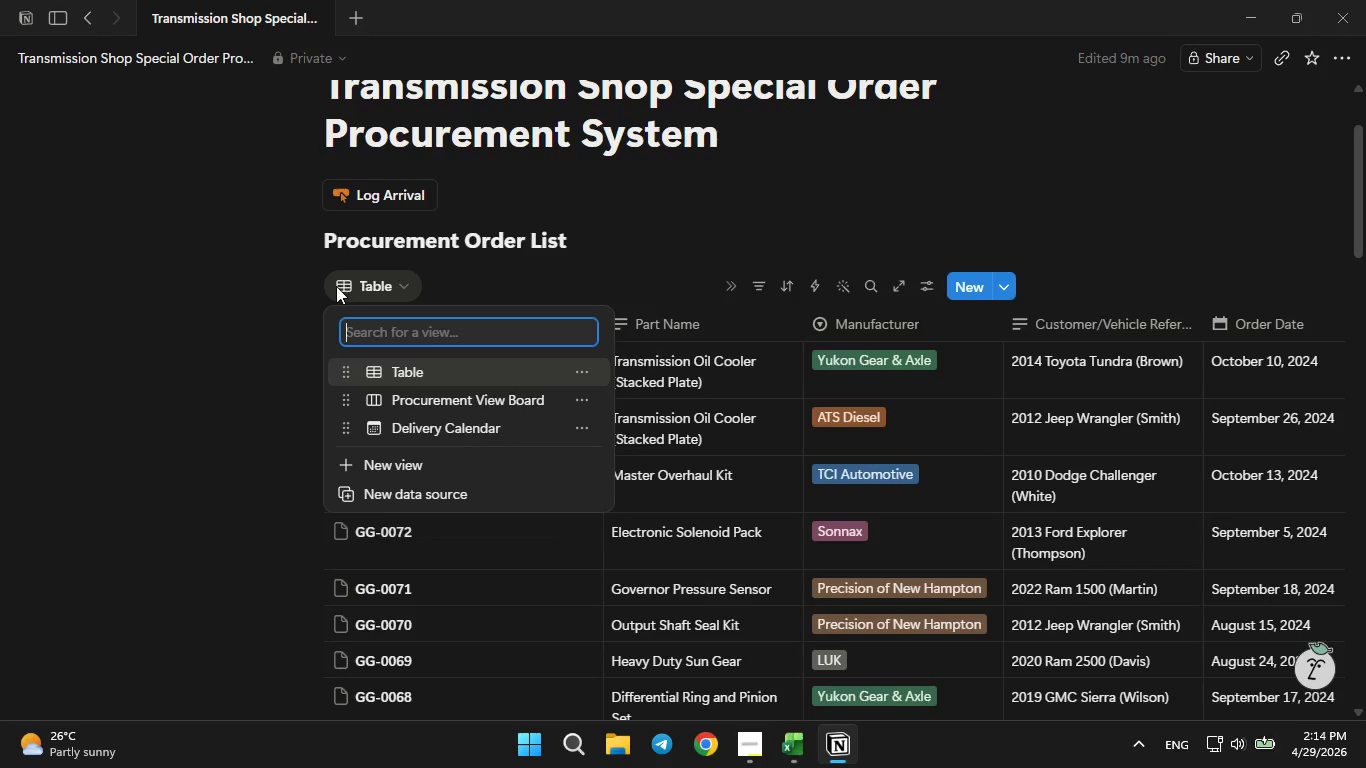 
right_click([336, 286])
 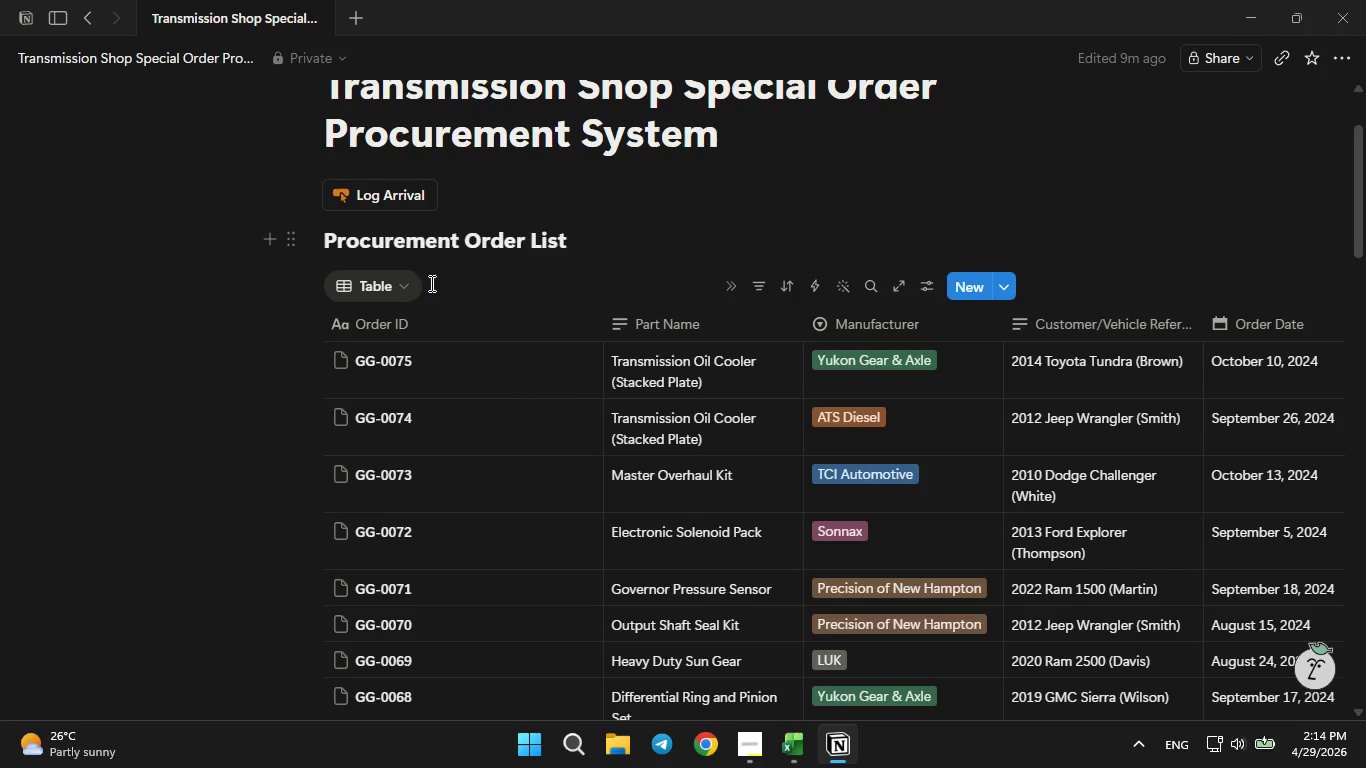 
left_click([403, 283])
 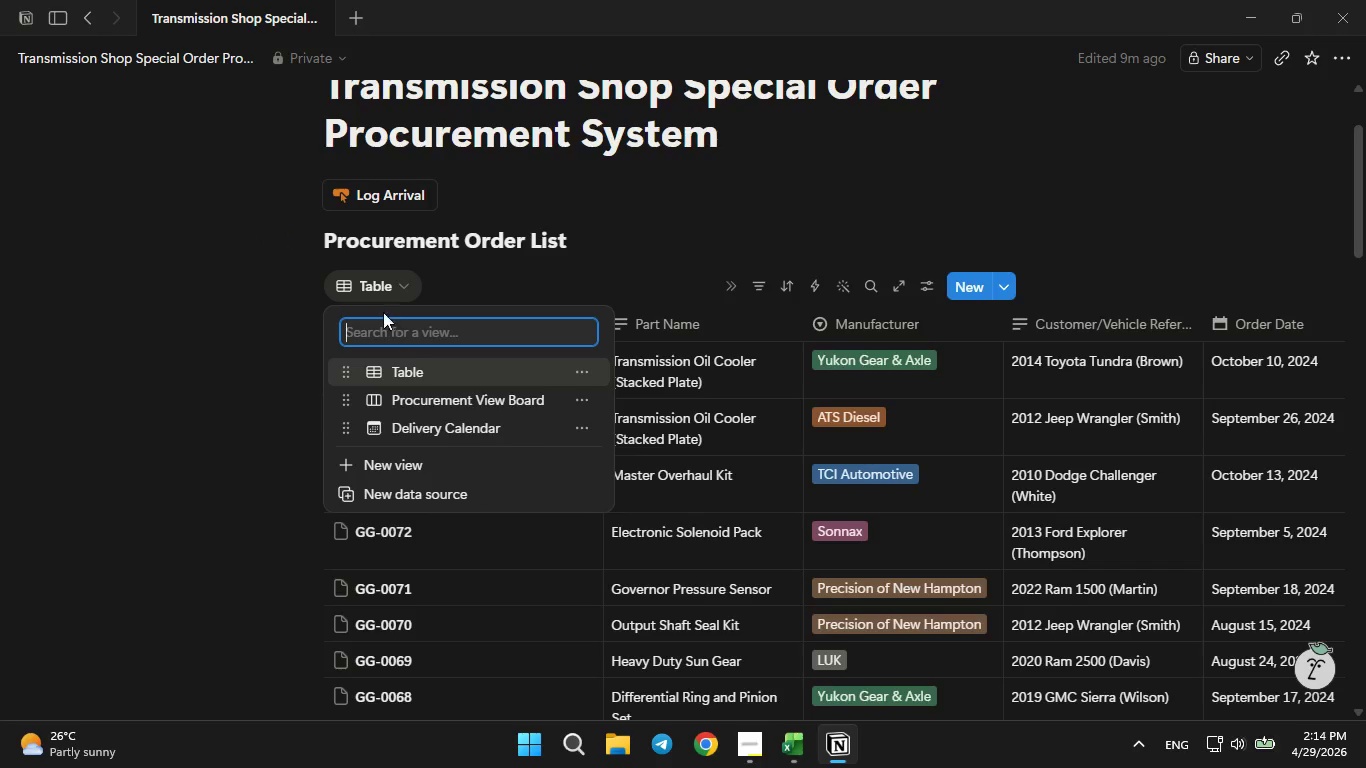 
left_click([398, 395])
 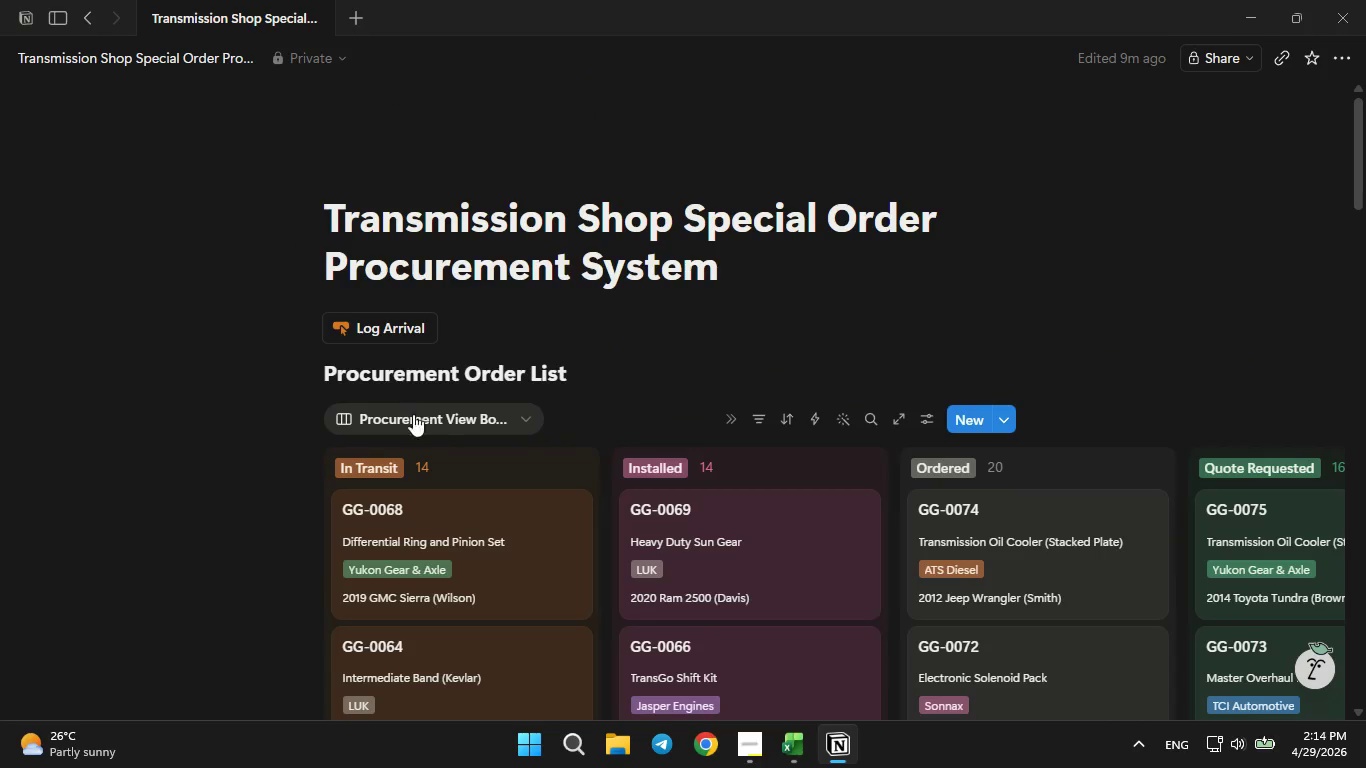 
scroll: coordinate [479, 485], scroll_direction: down, amount: 20.0
 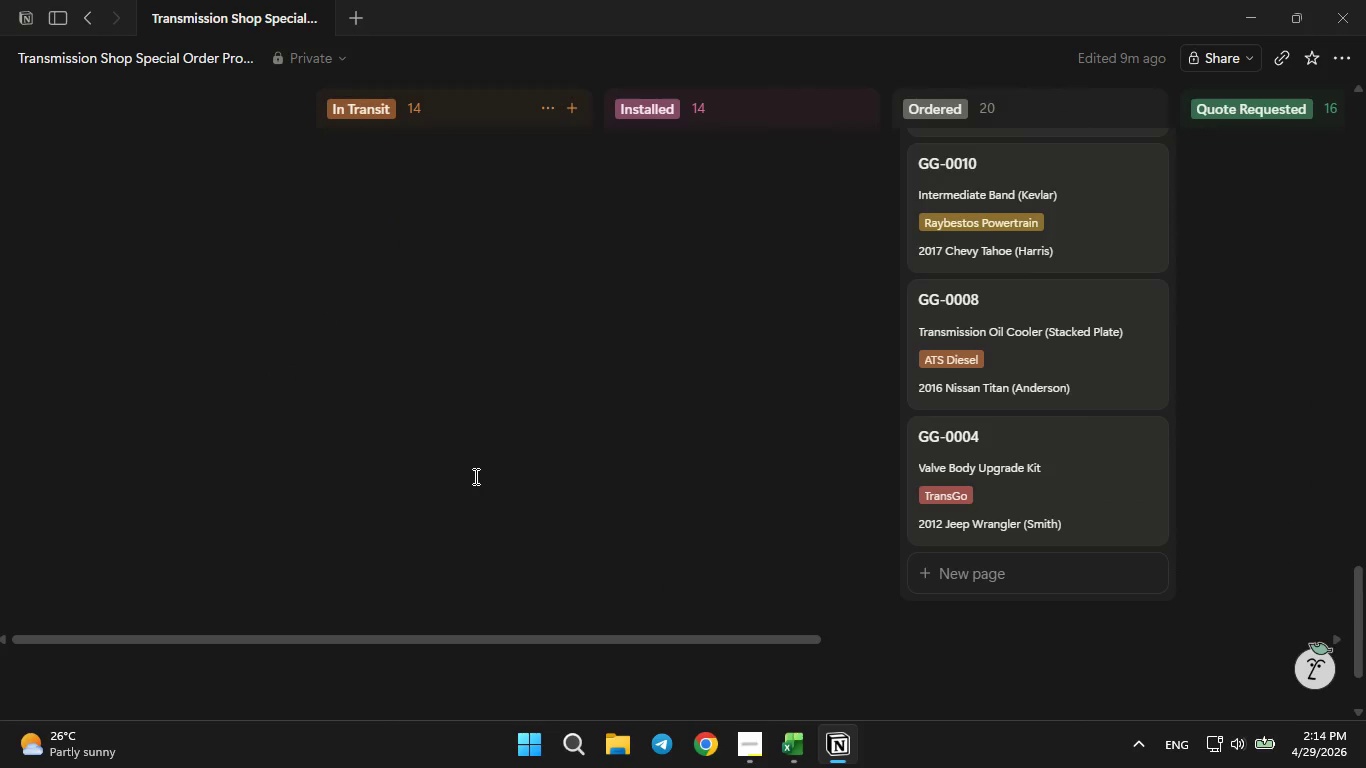 
scroll: coordinate [474, 476], scroll_direction: up, amount: 19.0
 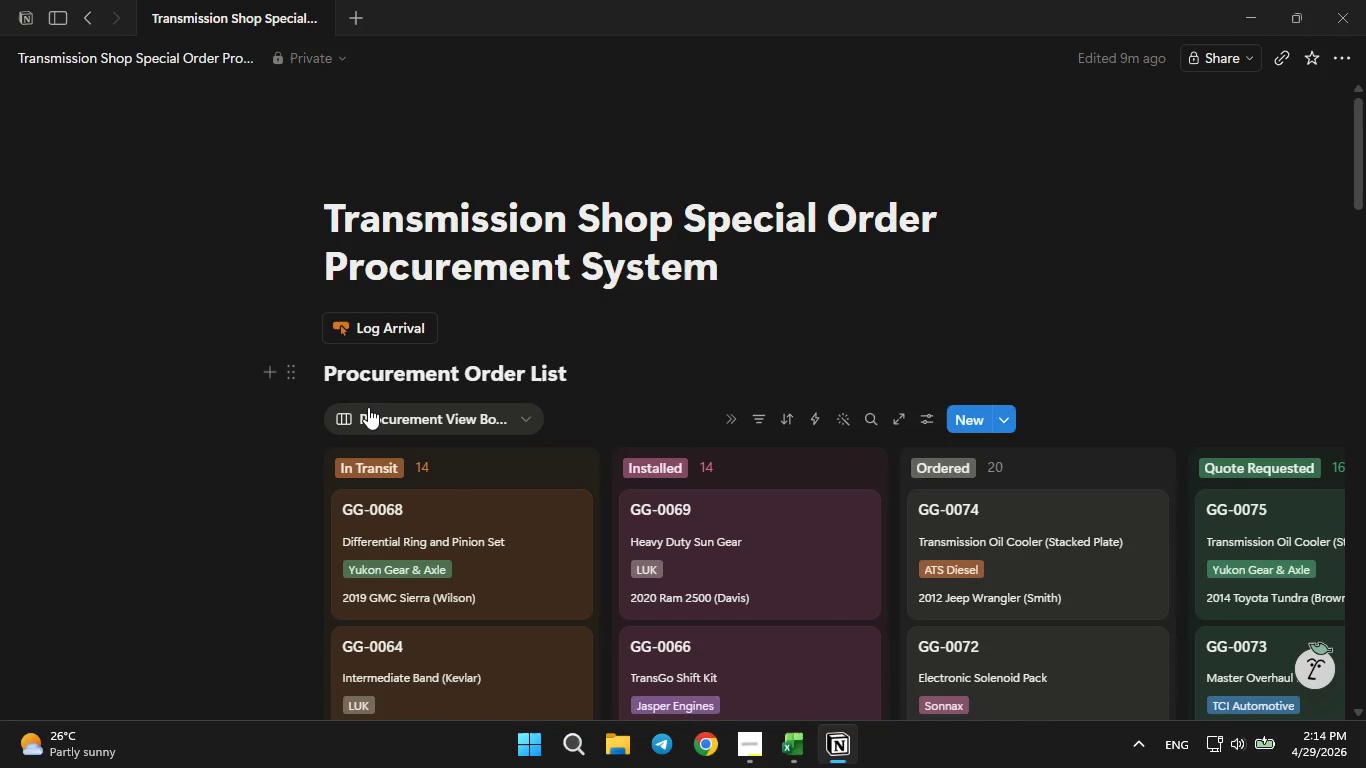 
left_click([368, 407])
 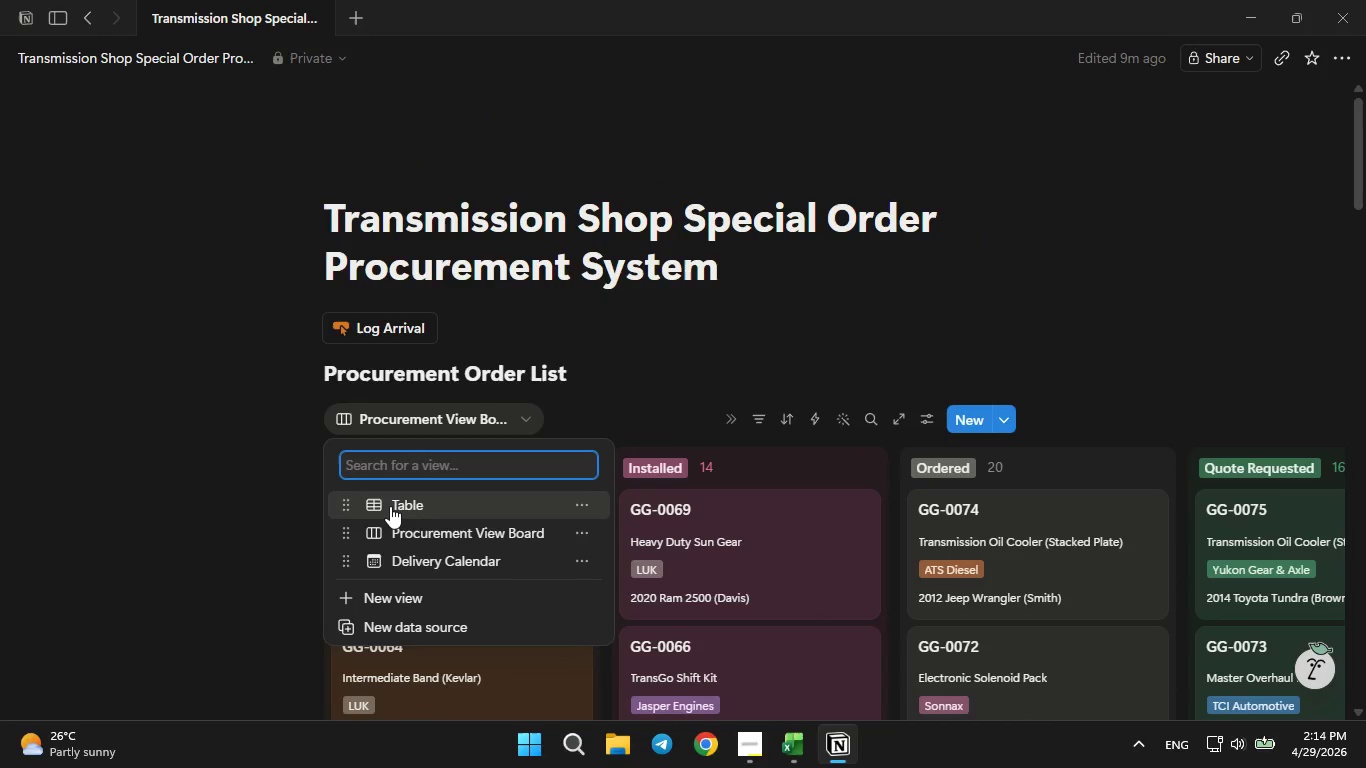 
left_click([394, 505])
 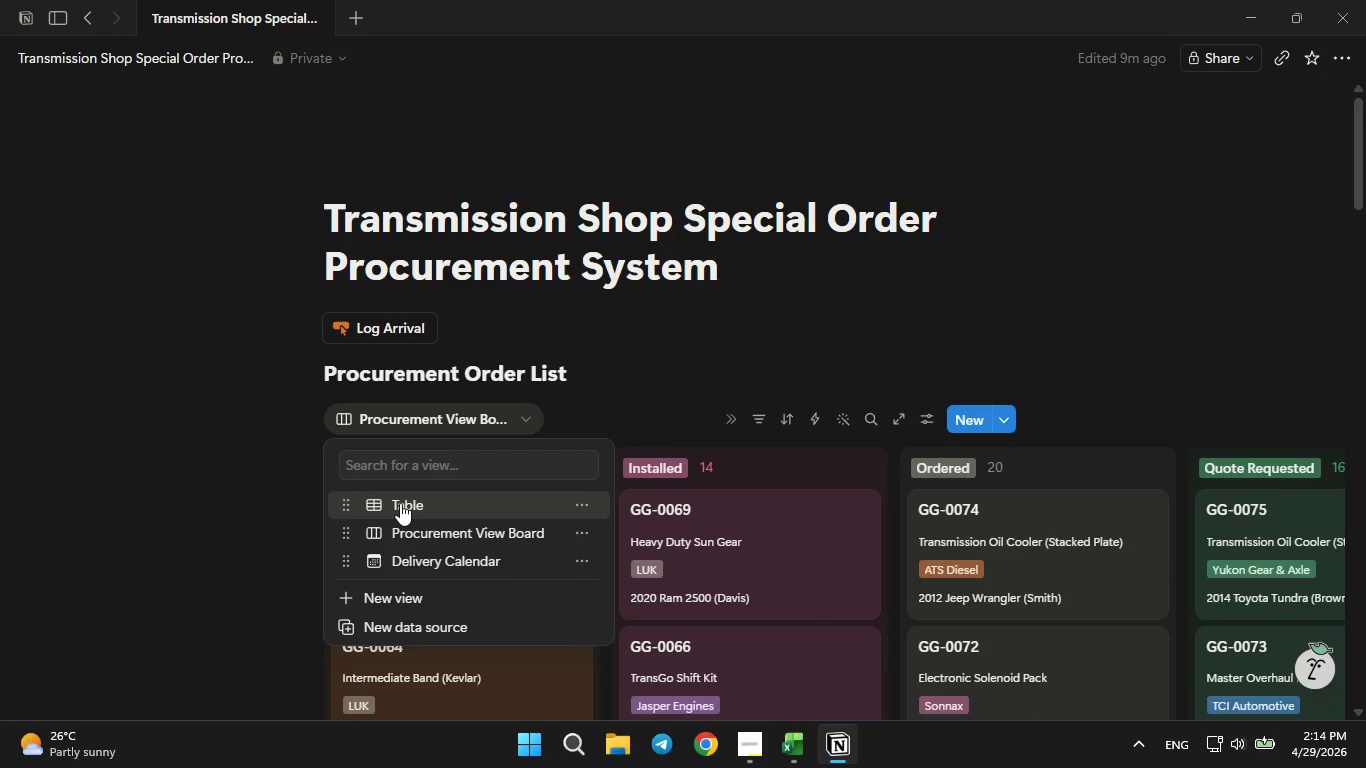 
left_click([400, 503])
 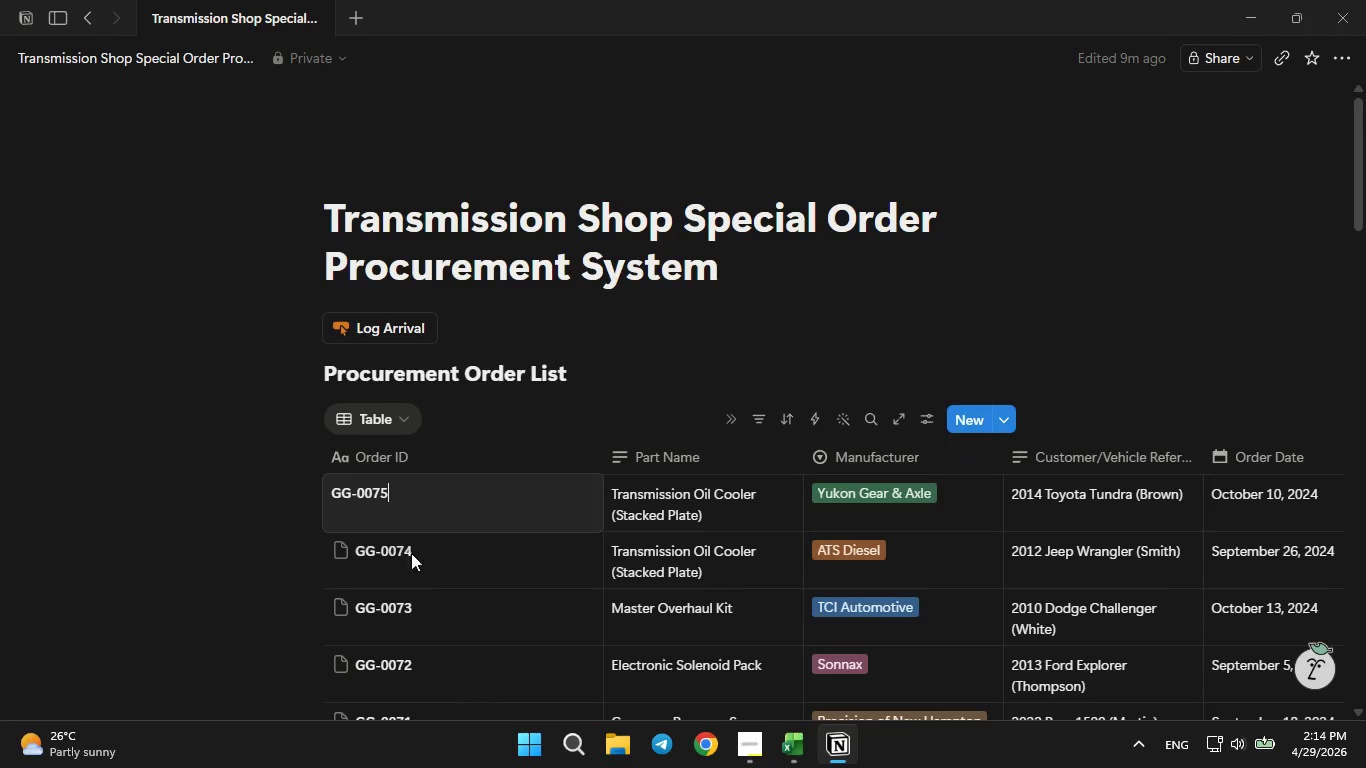 
left_click([253, 480])
 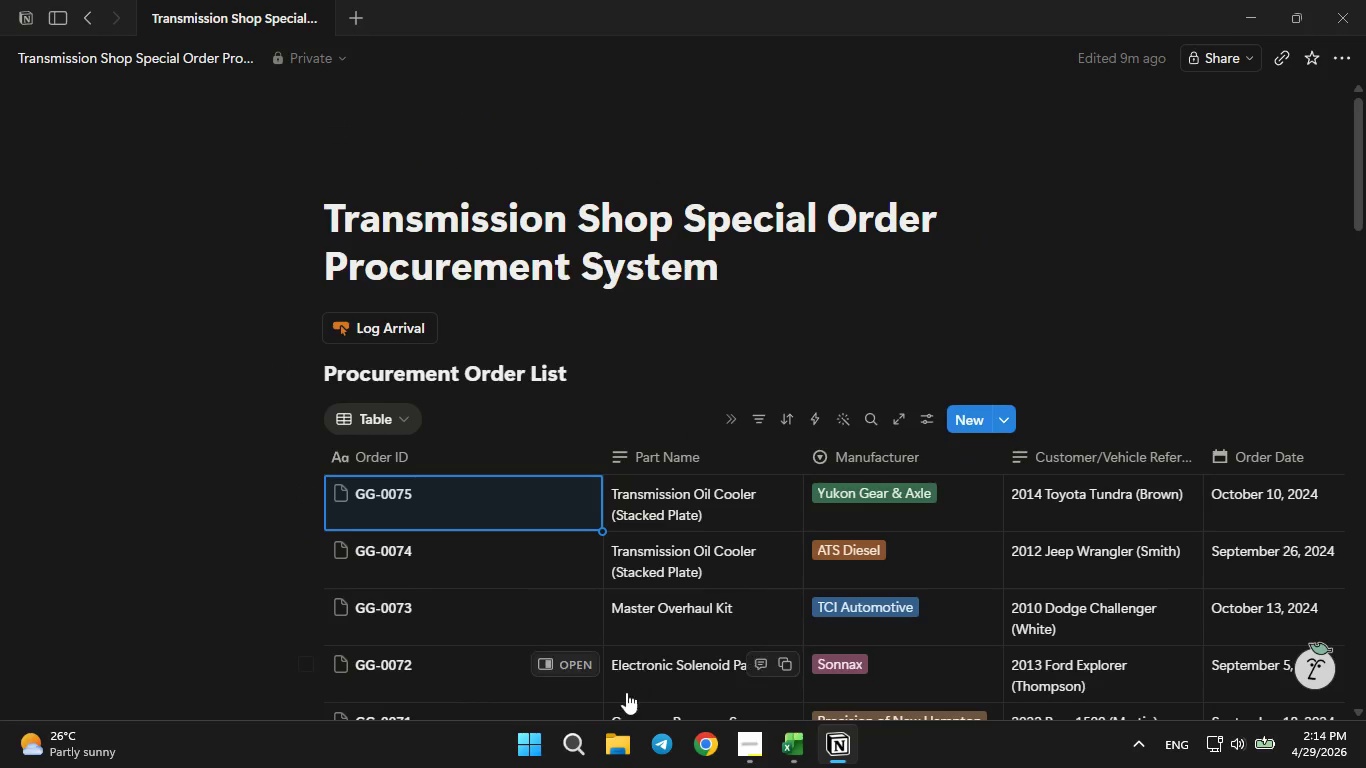 
scroll: coordinate [655, 573], scroll_direction: down, amount: 19.0
 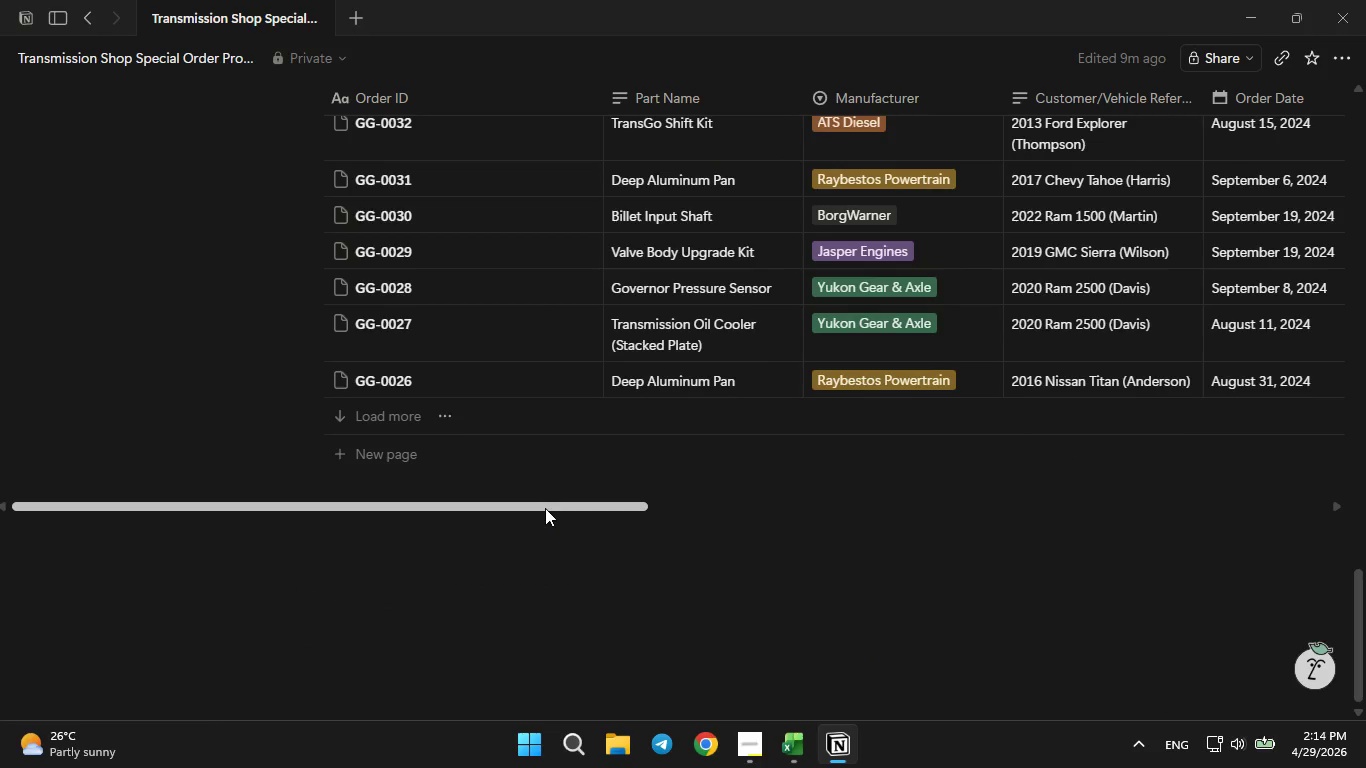 
left_click_drag(start_coordinate=[545, 508], to_coordinate=[799, 566])
 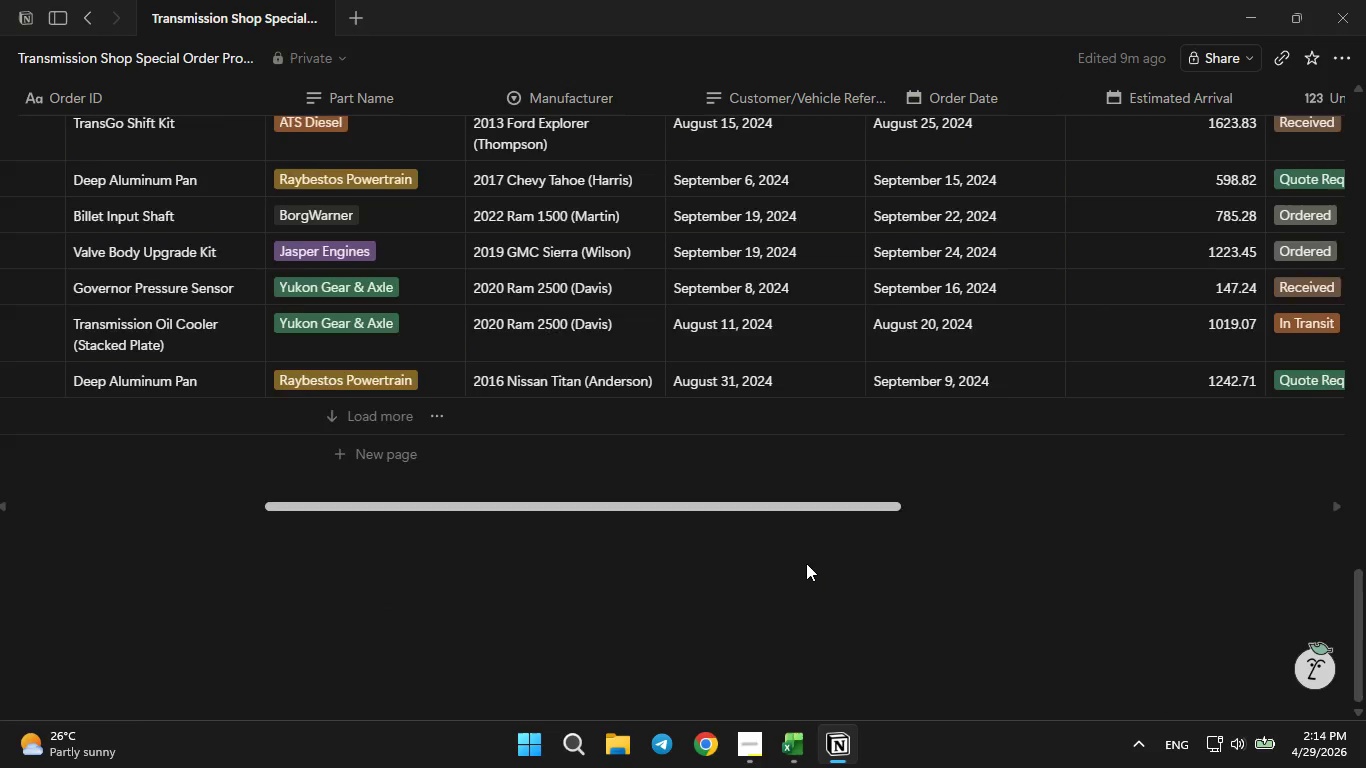 
scroll: coordinate [1235, 325], scroll_direction: up, amount: 12.0
 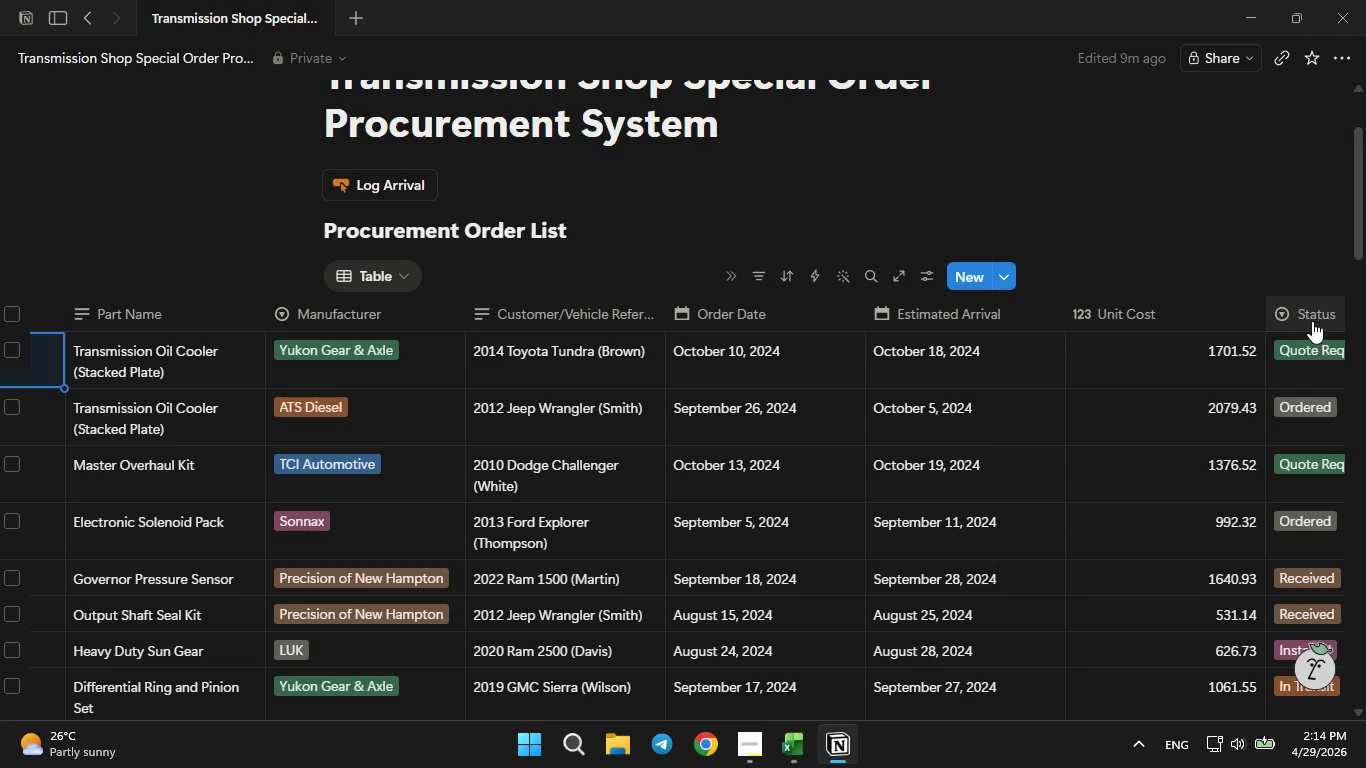 
left_click([1318, 322])
 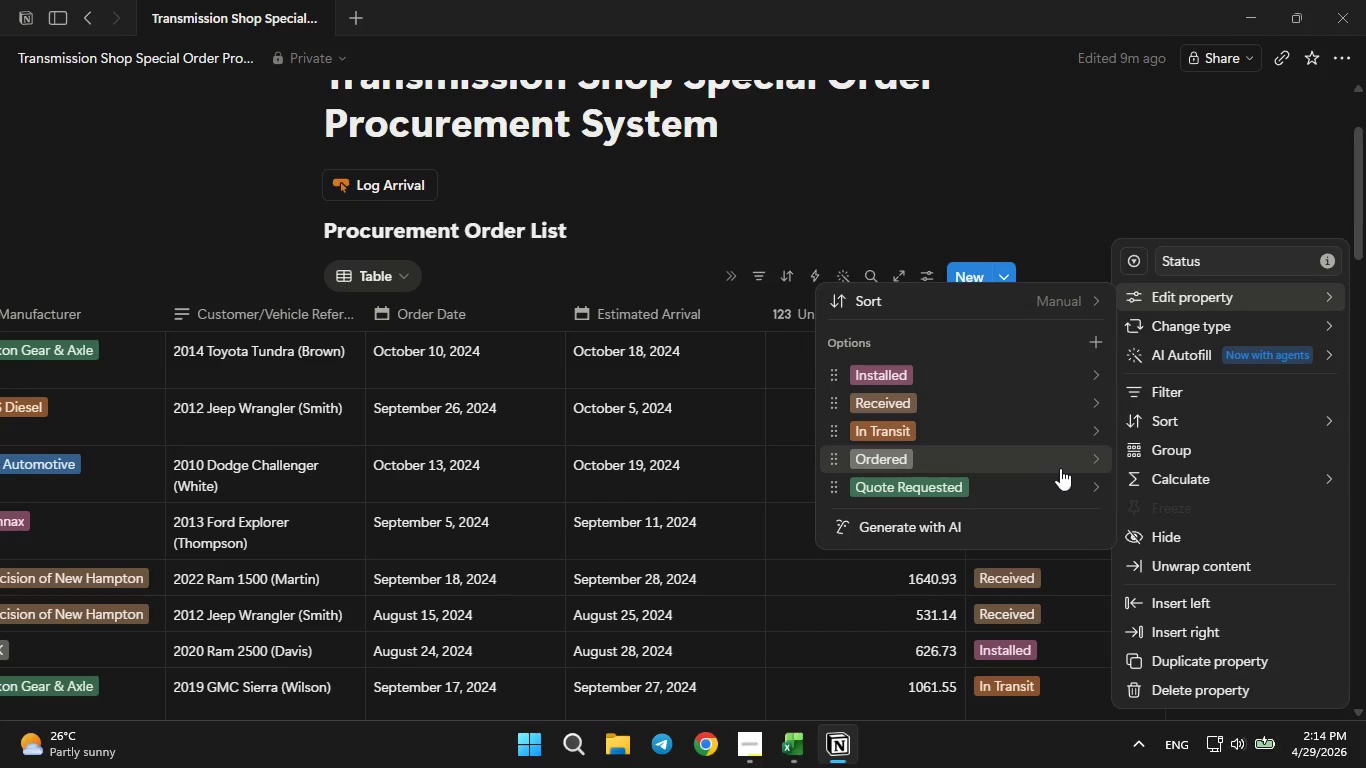 
wait(8.33)
 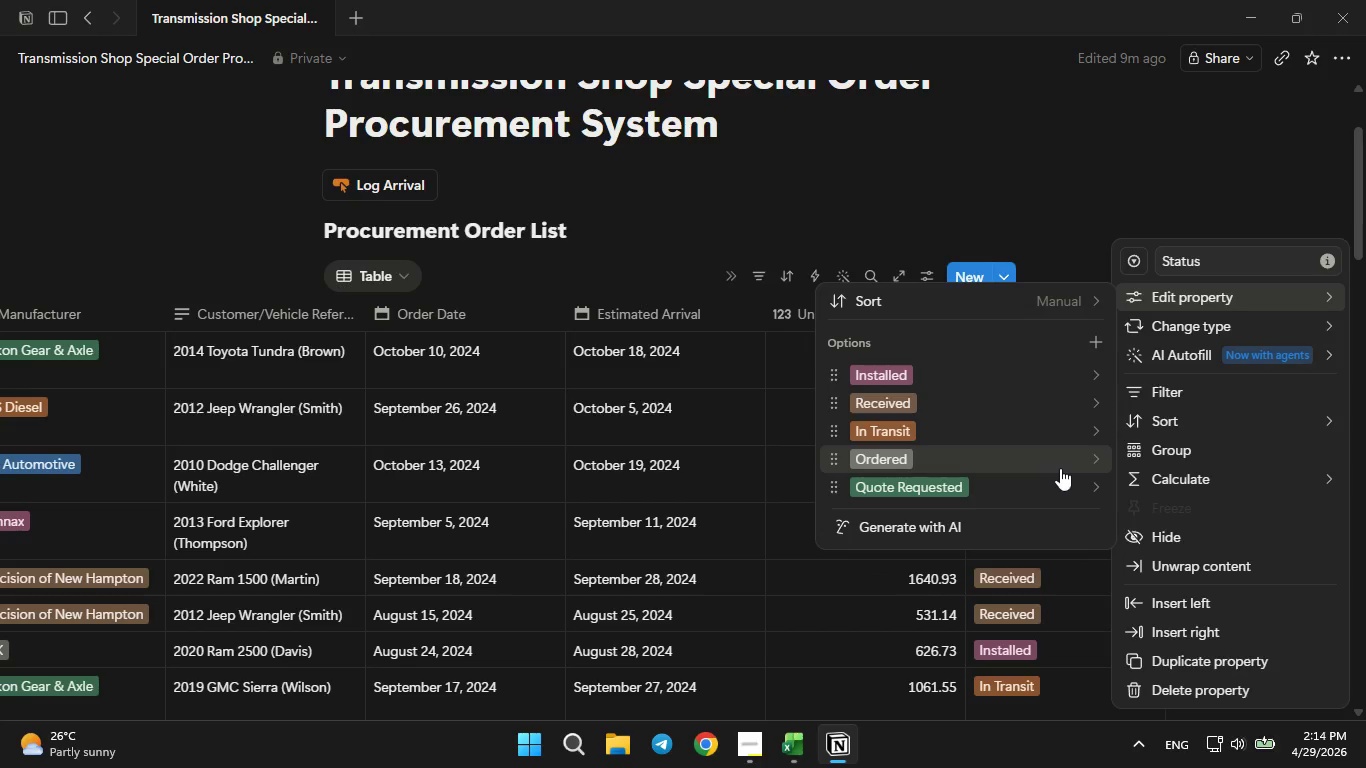 
left_click([955, 605])
 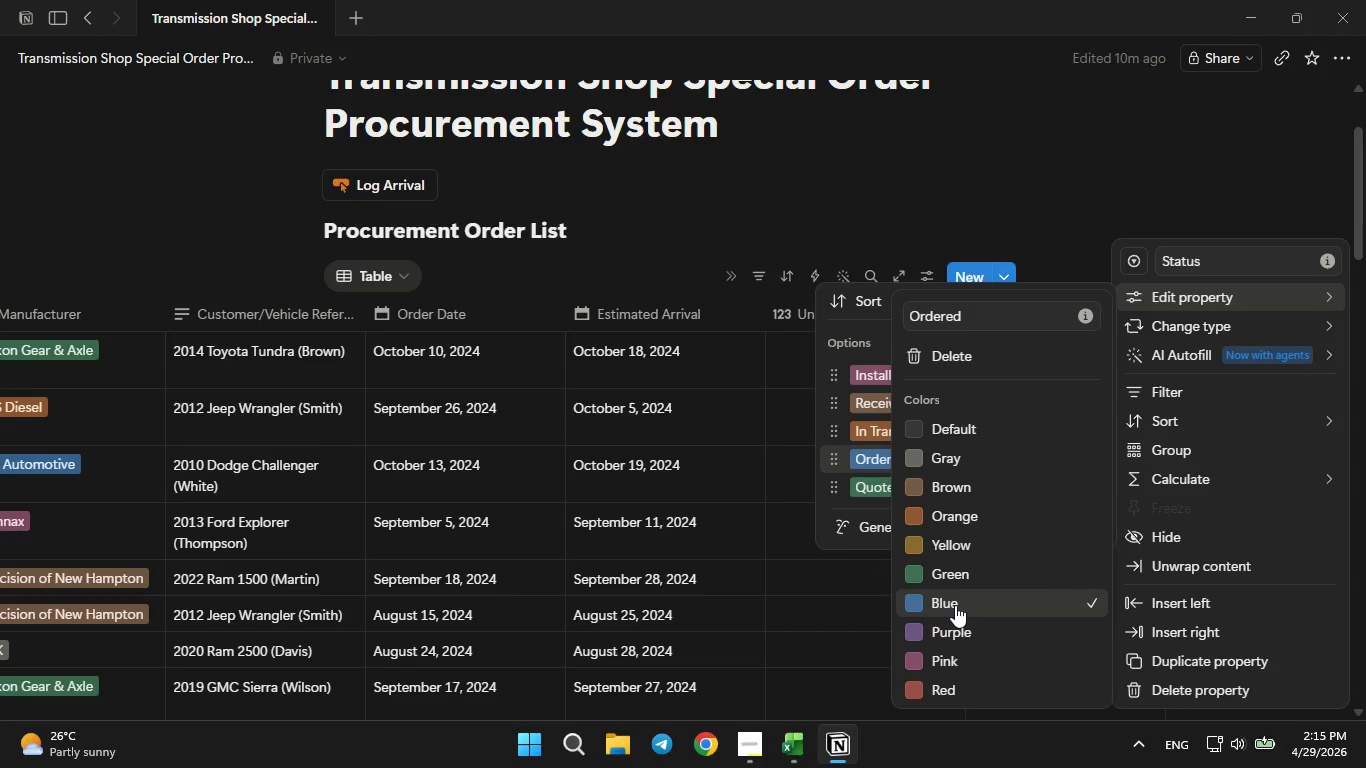 
wait(6.48)
 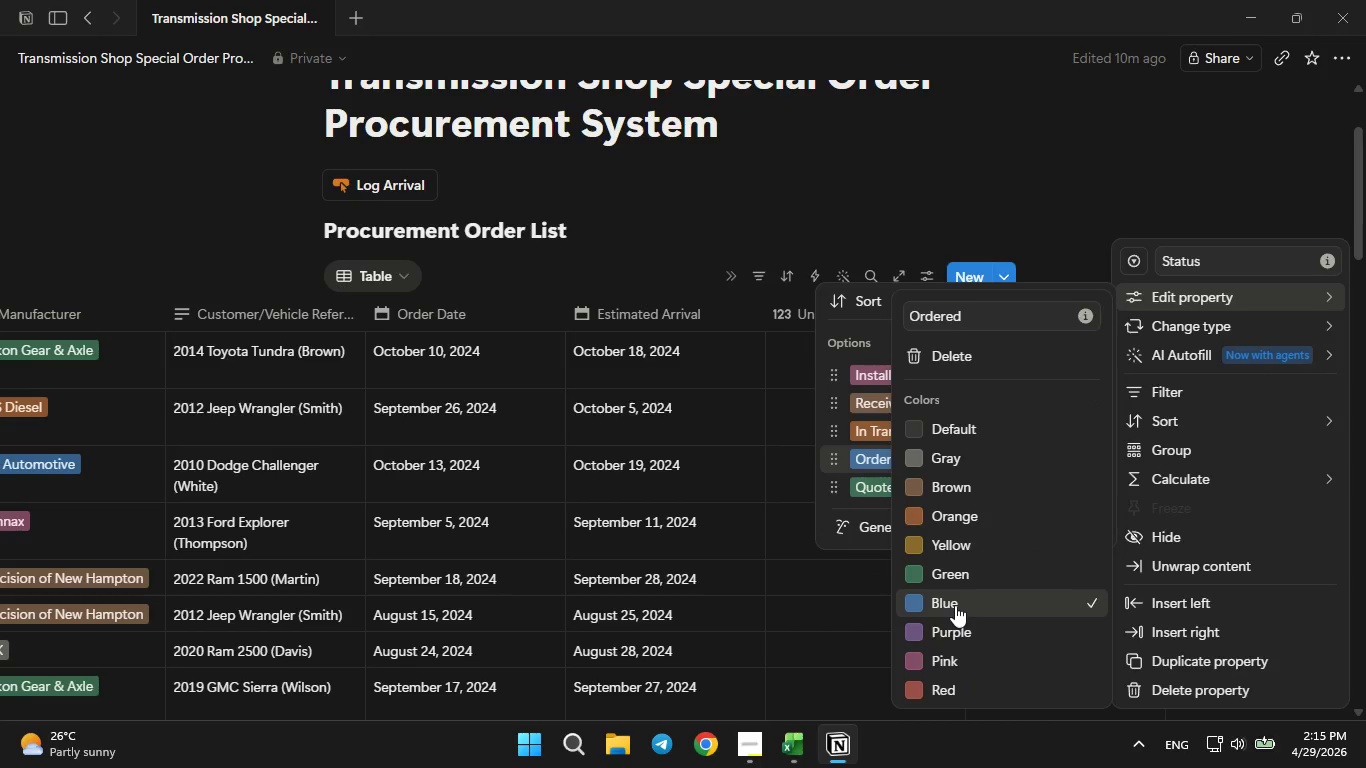 
left_click([1080, 189])
 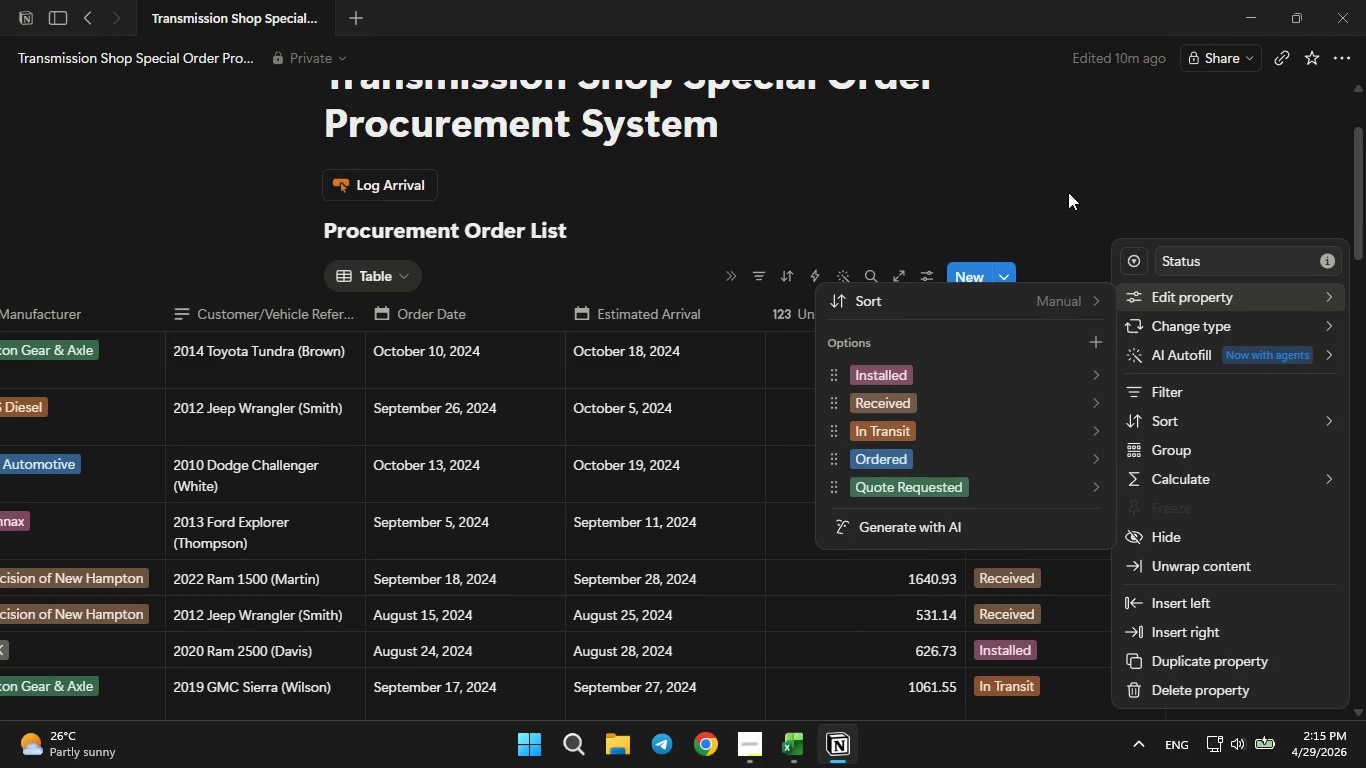 
left_click([1068, 192])
 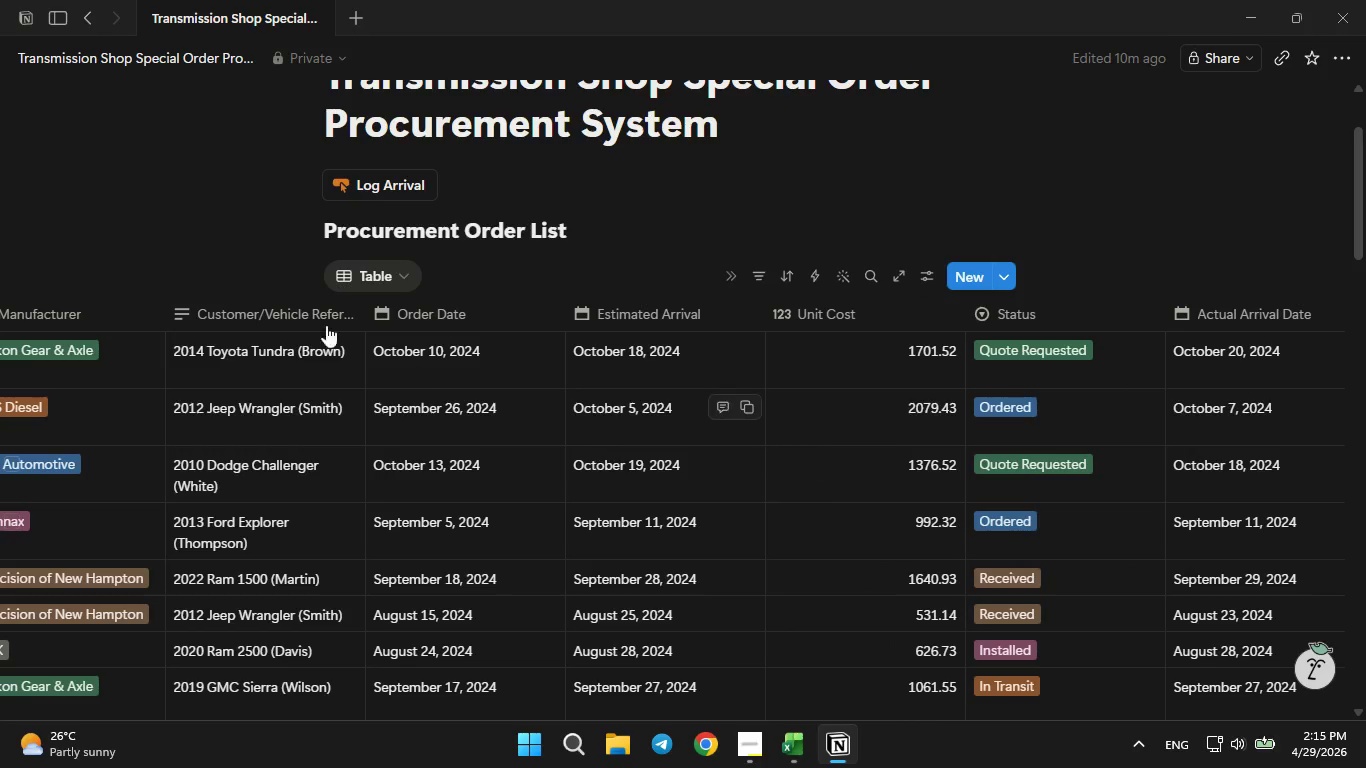 
left_click([387, 280])
 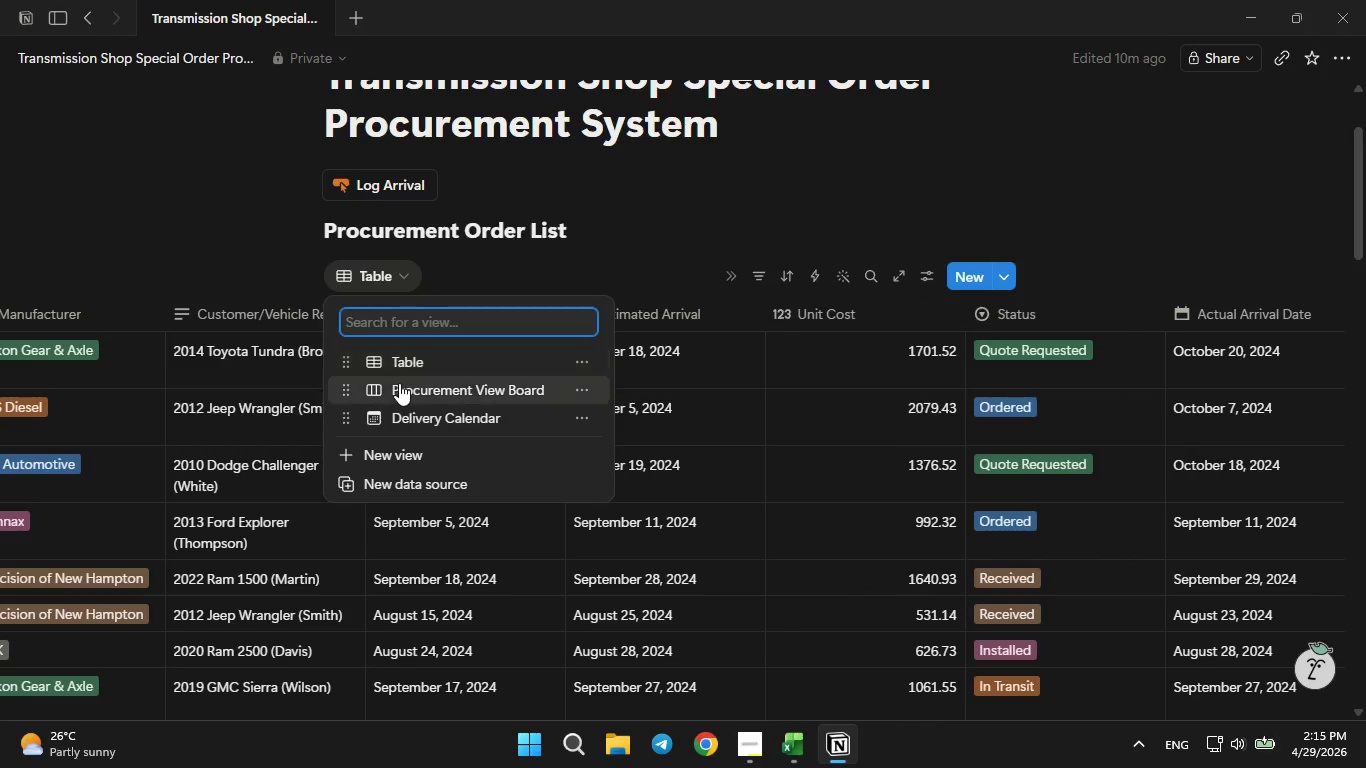 
left_click([399, 383])
 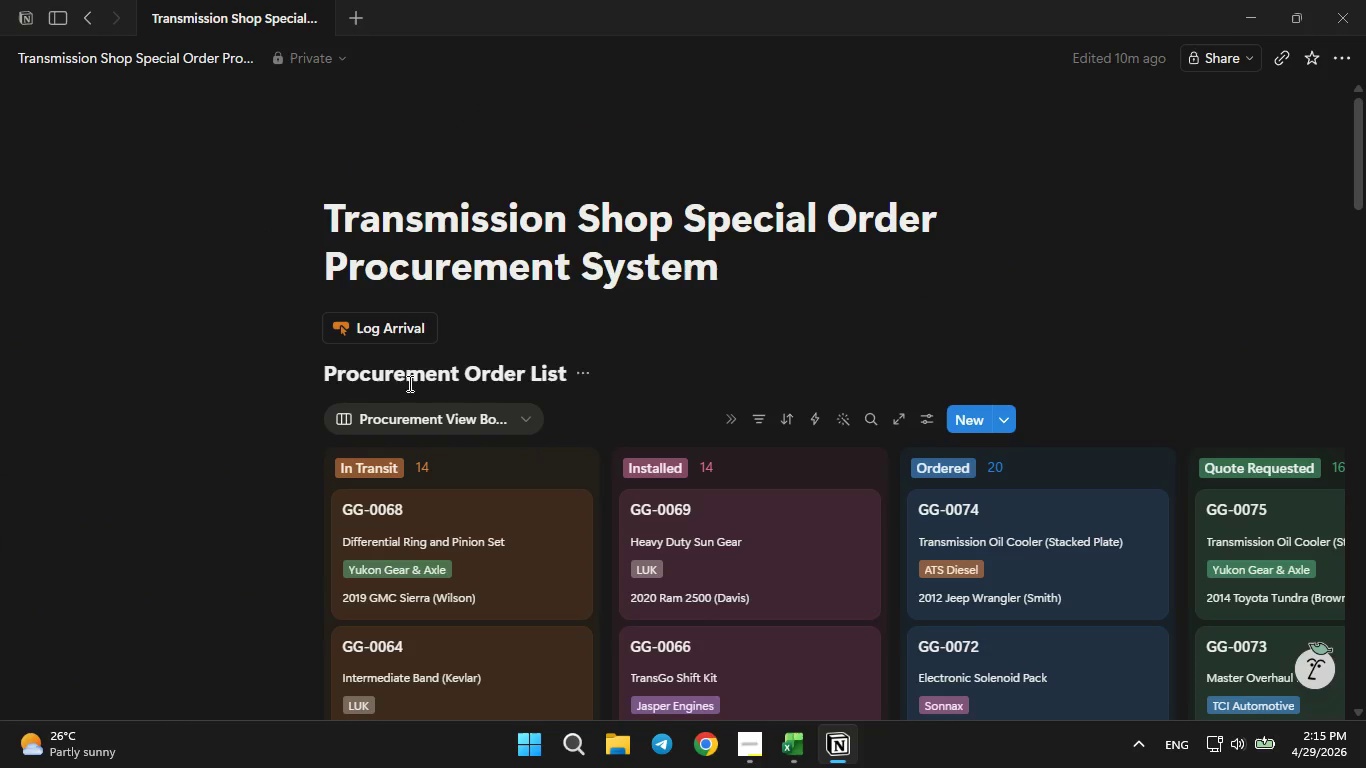 
scroll: coordinate [825, 508], scroll_direction: down, amount: 23.0
 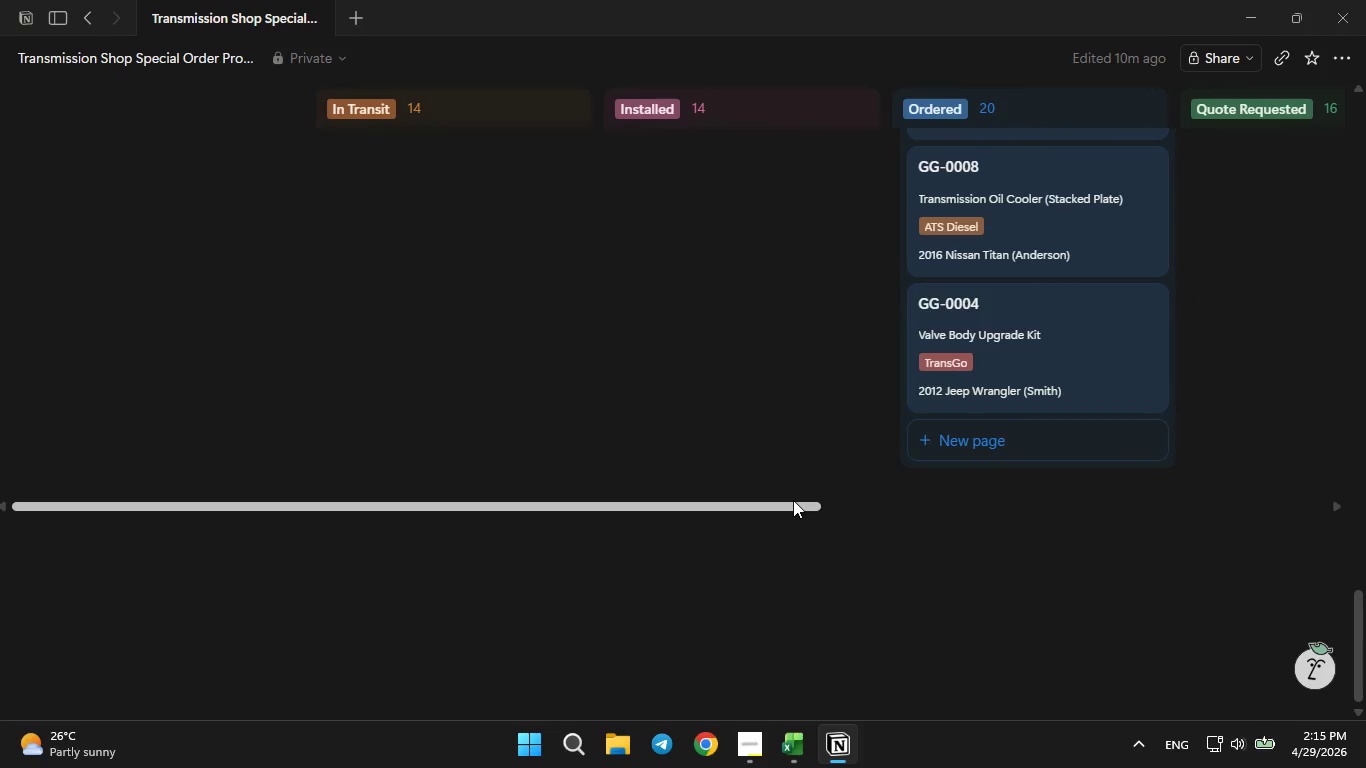 
left_click_drag(start_coordinate=[793, 500], to_coordinate=[1365, 508])
 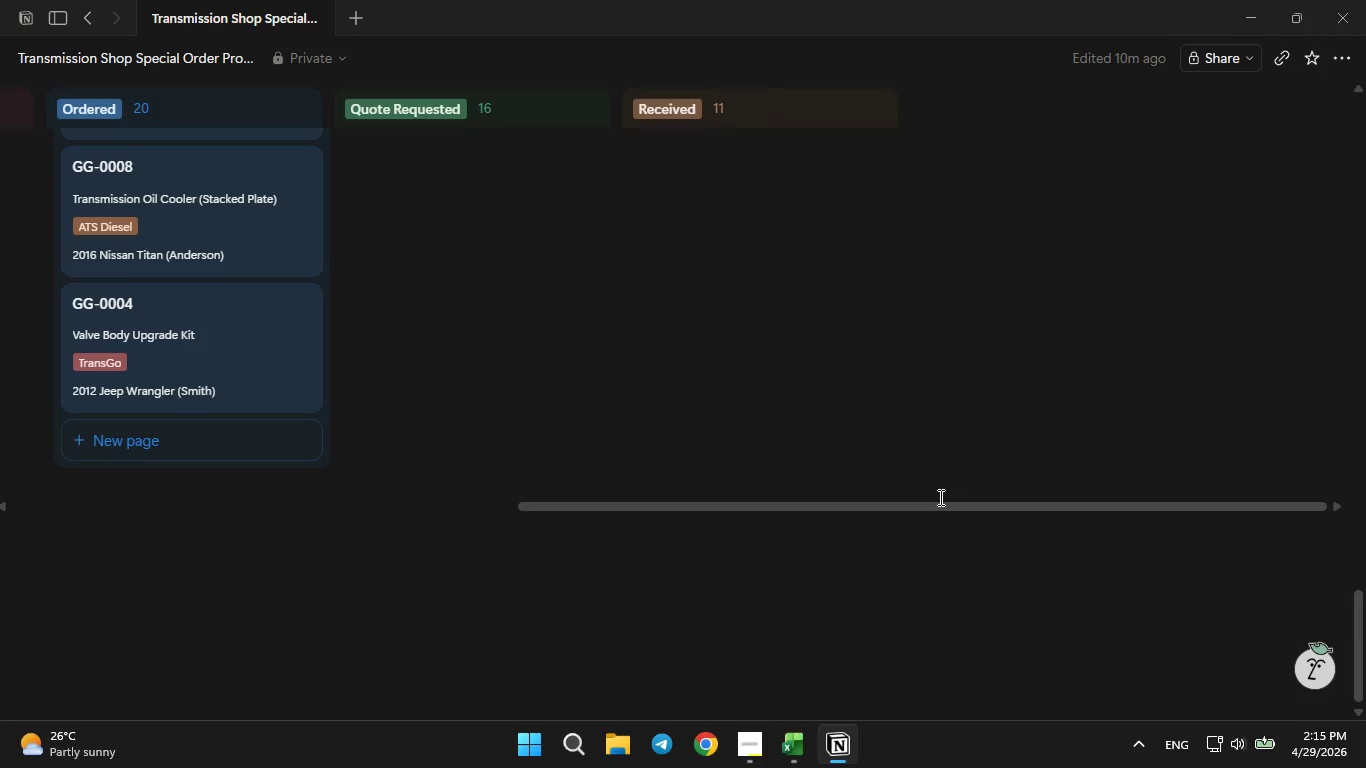 
scroll: coordinate [934, 490], scroll_direction: up, amount: 24.0
 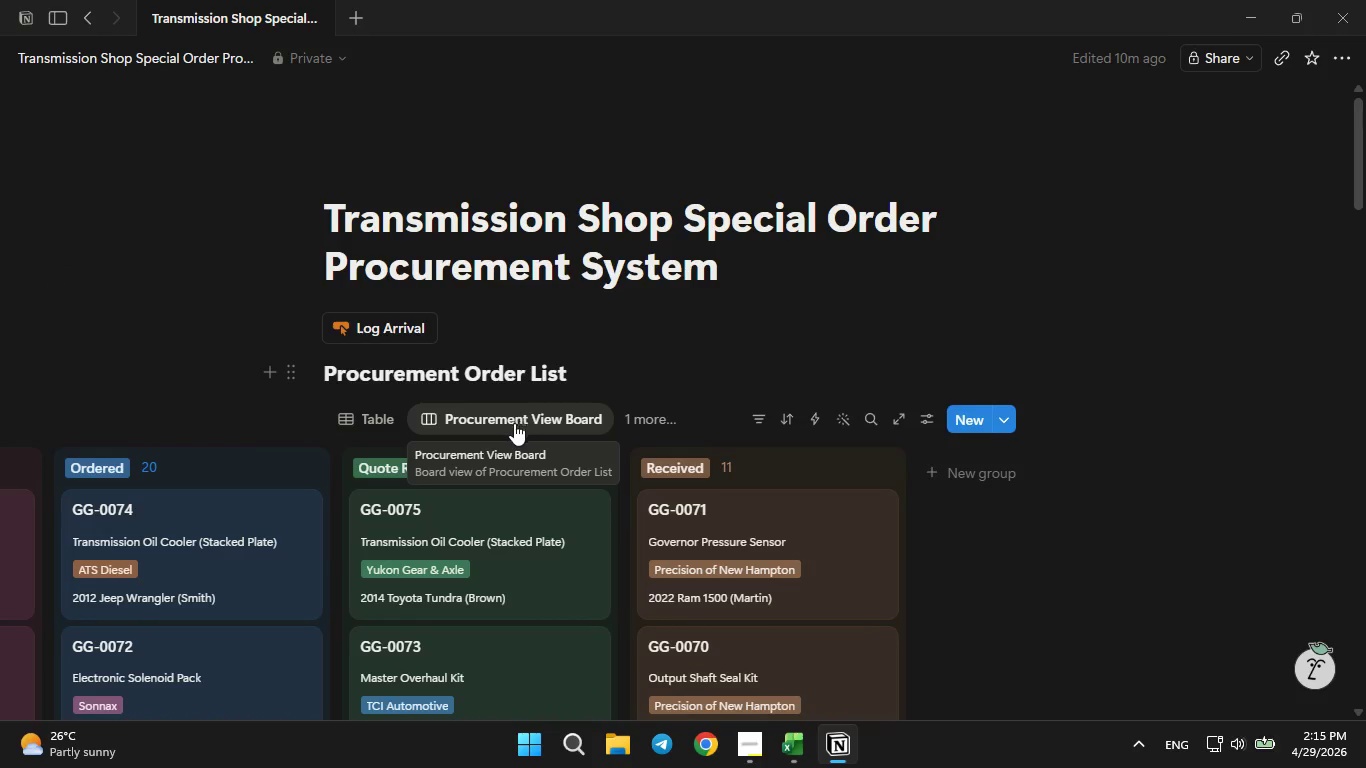 
left_click([640, 416])
 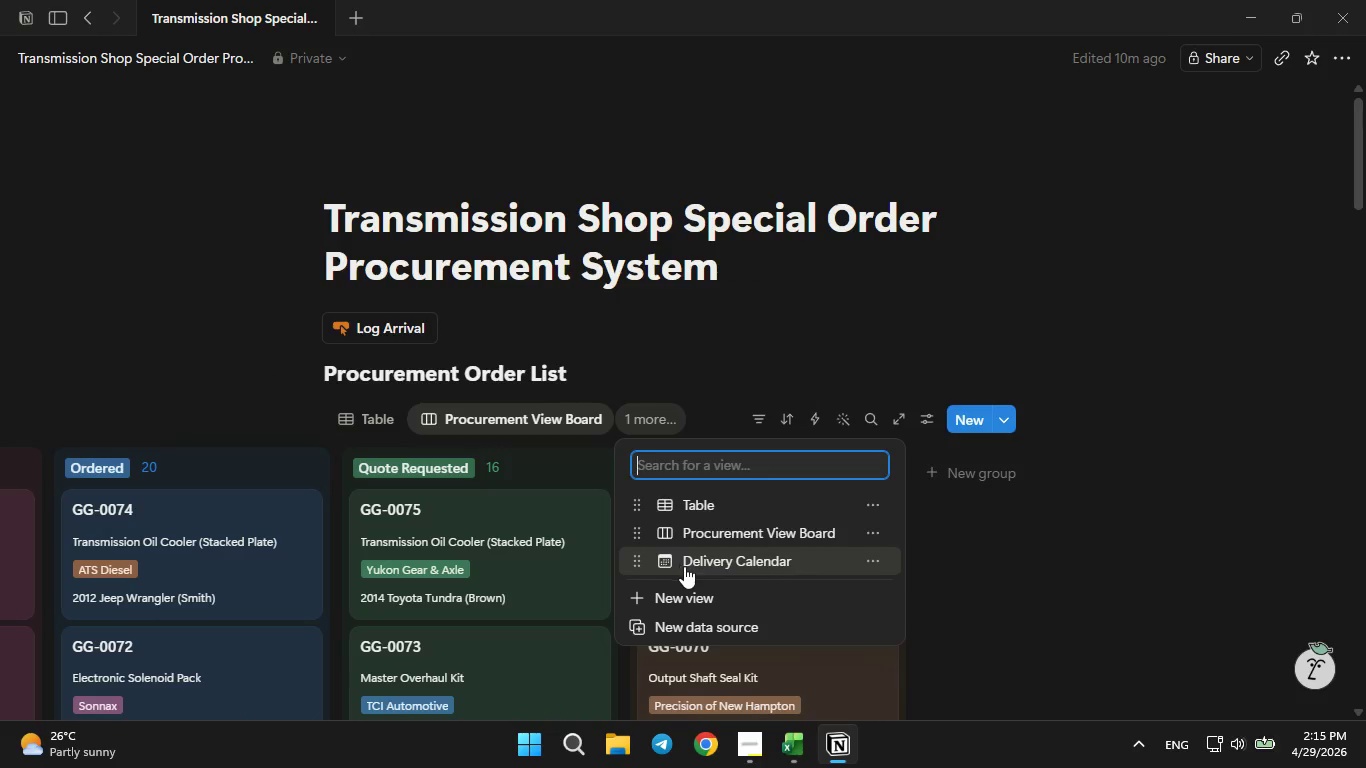 
left_click([686, 566])
 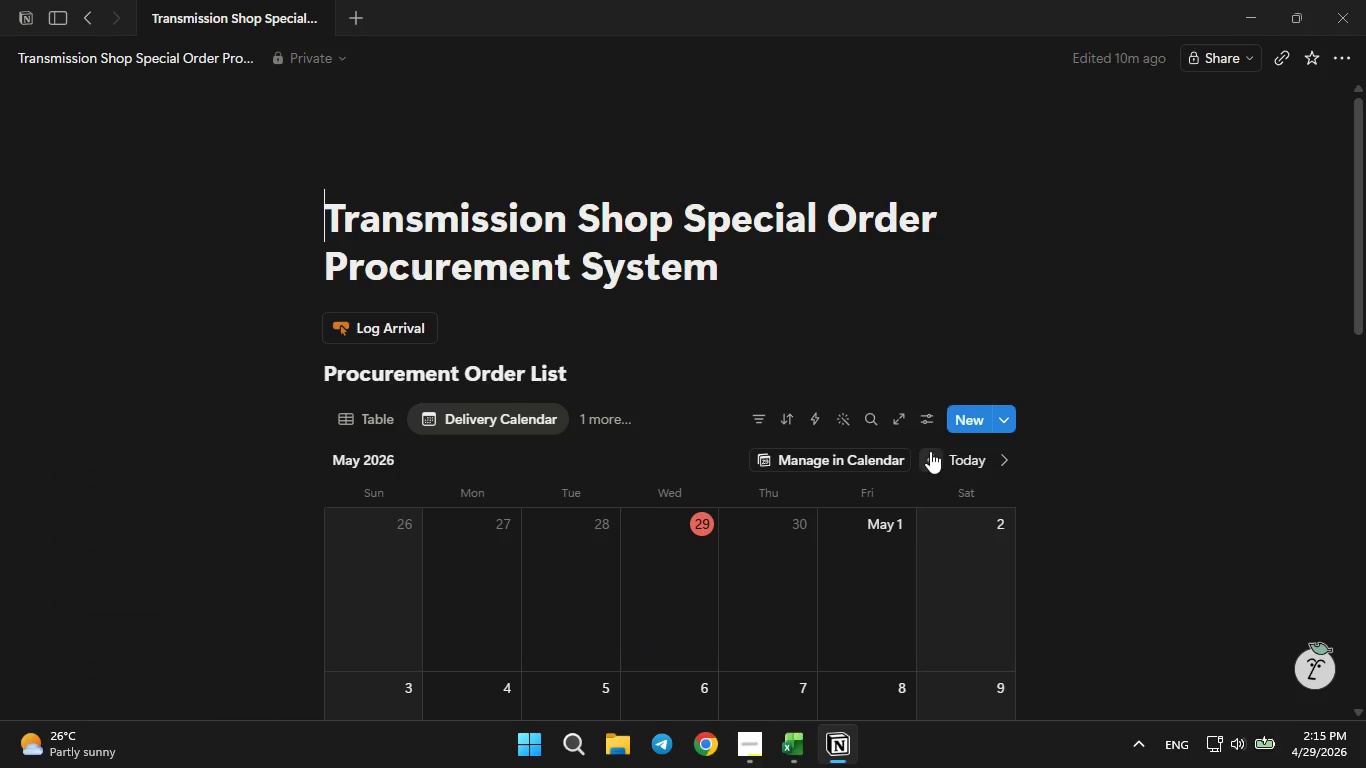 
left_click([930, 449])
 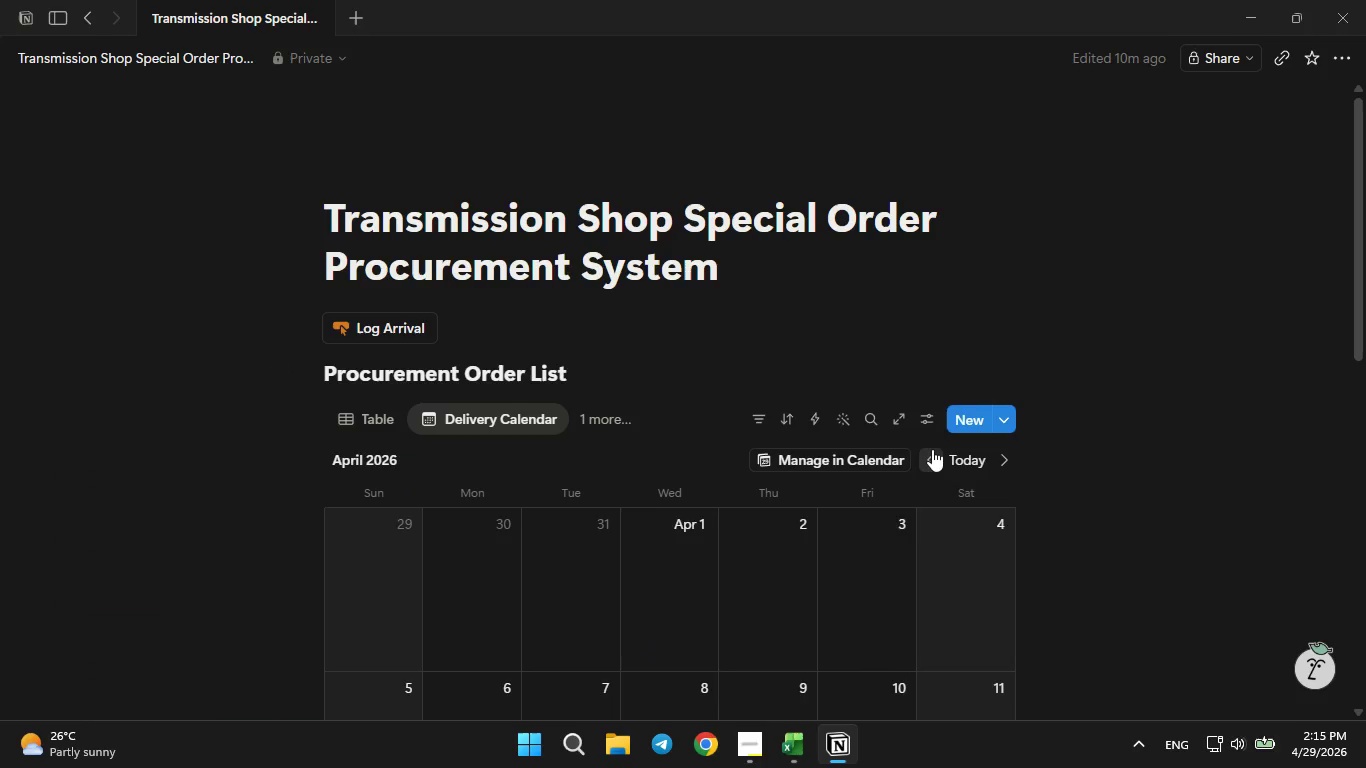 
double_click([932, 449])
 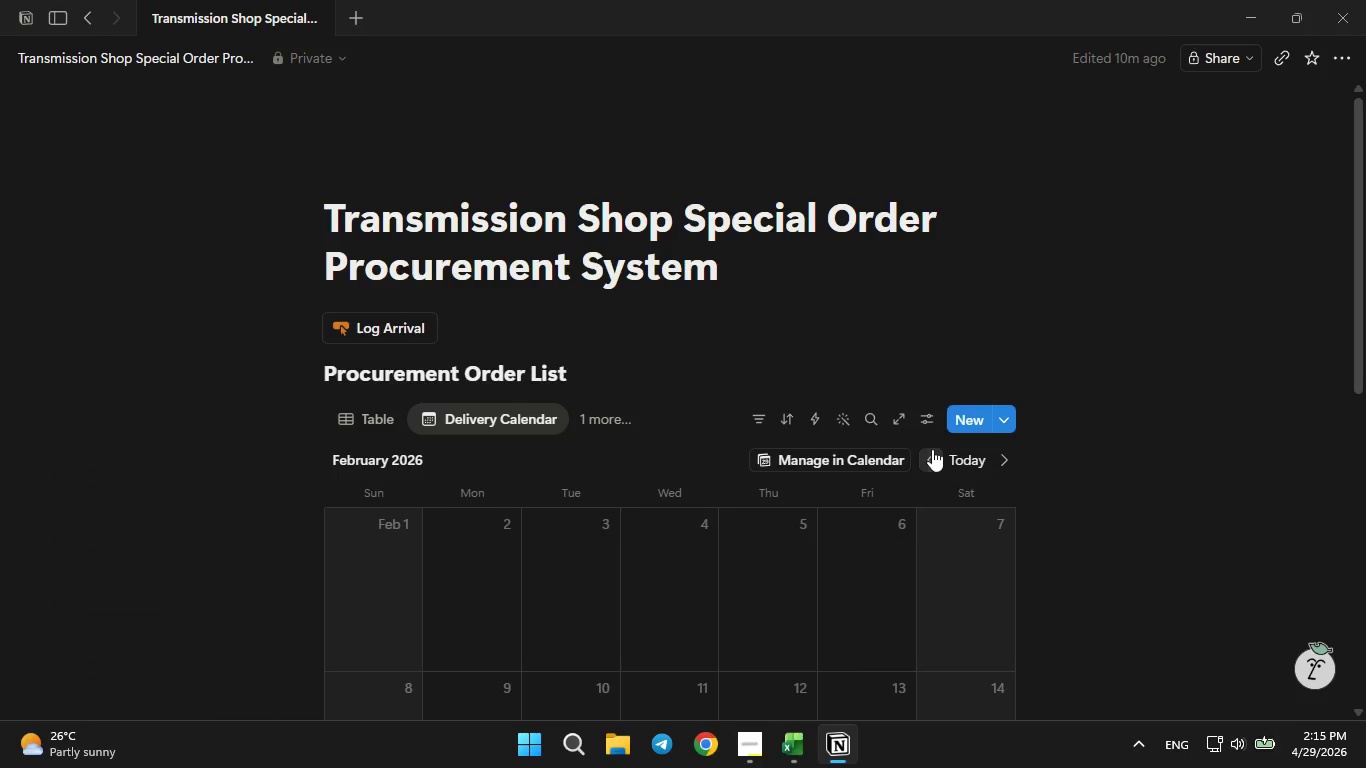 
triple_click([932, 449])
 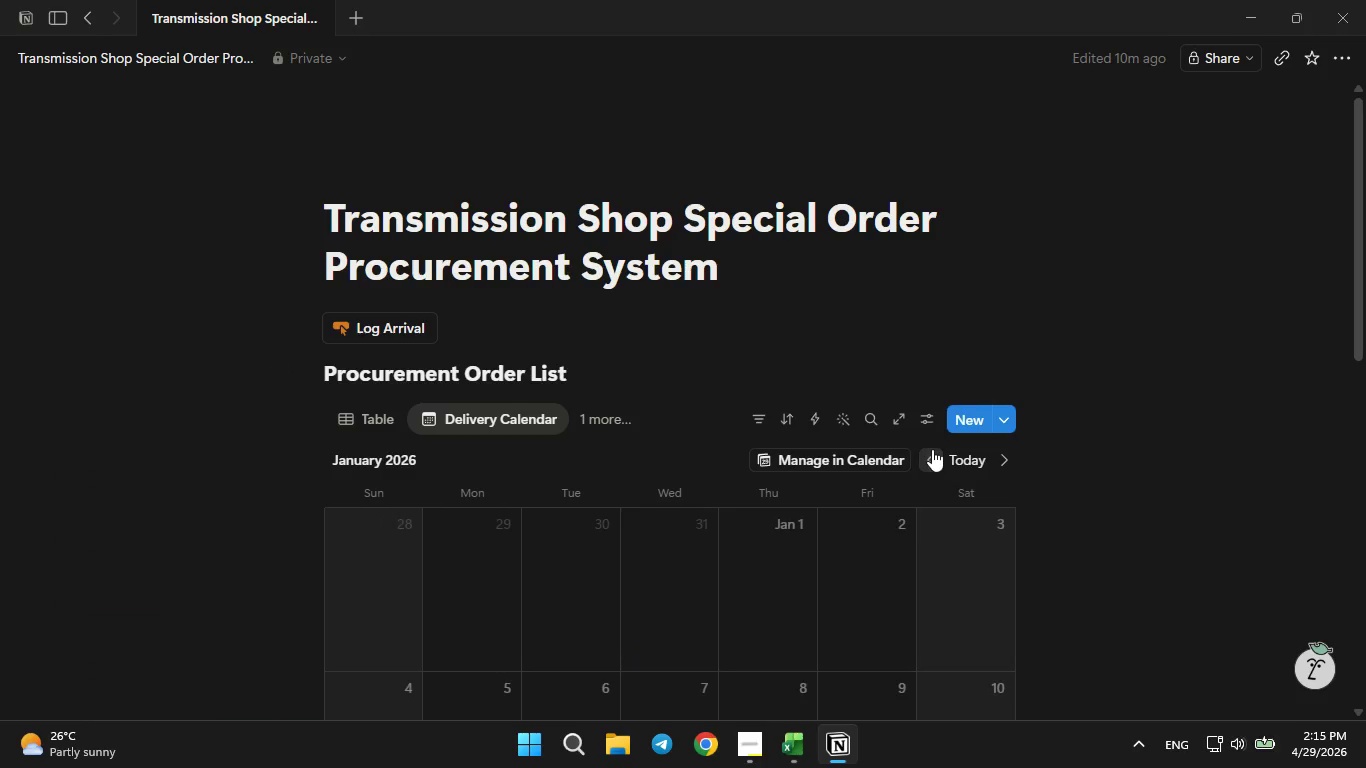 
triple_click([932, 449])
 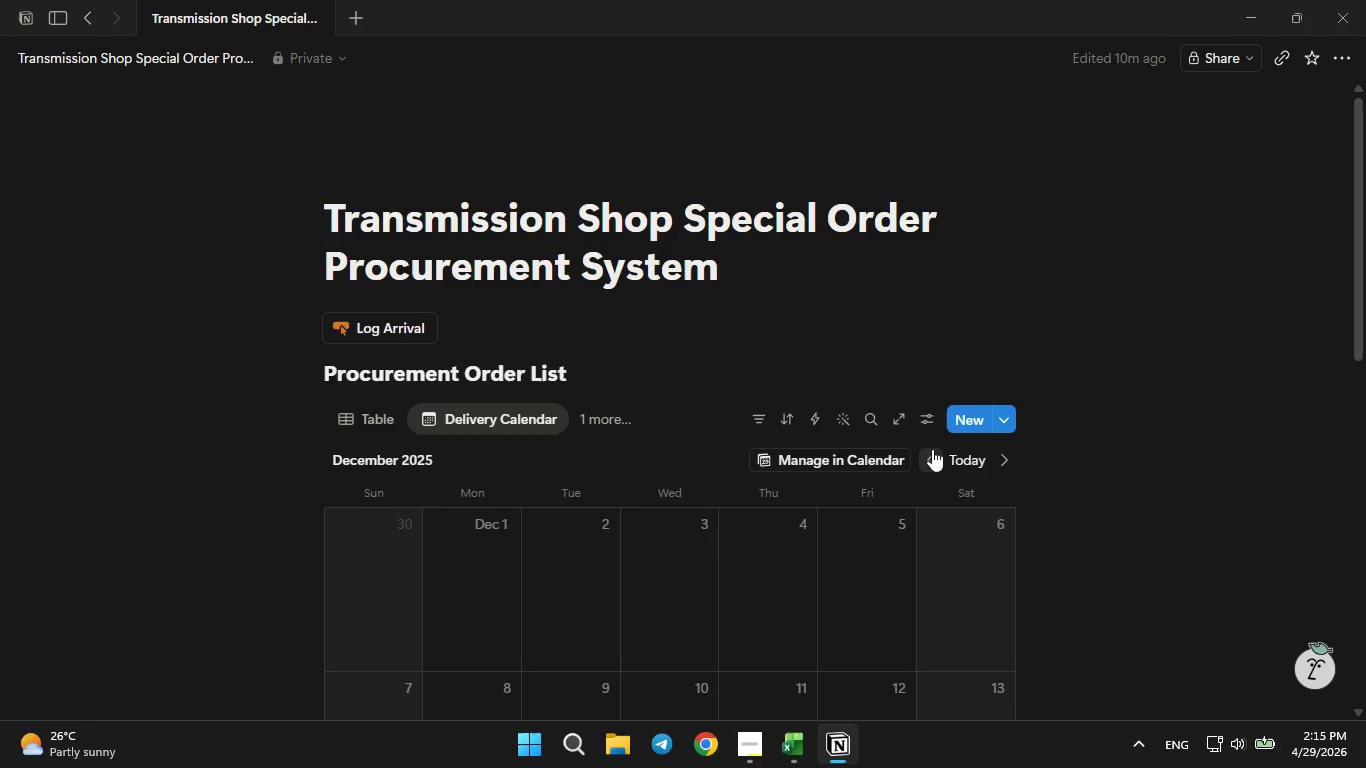 
triple_click([932, 449])
 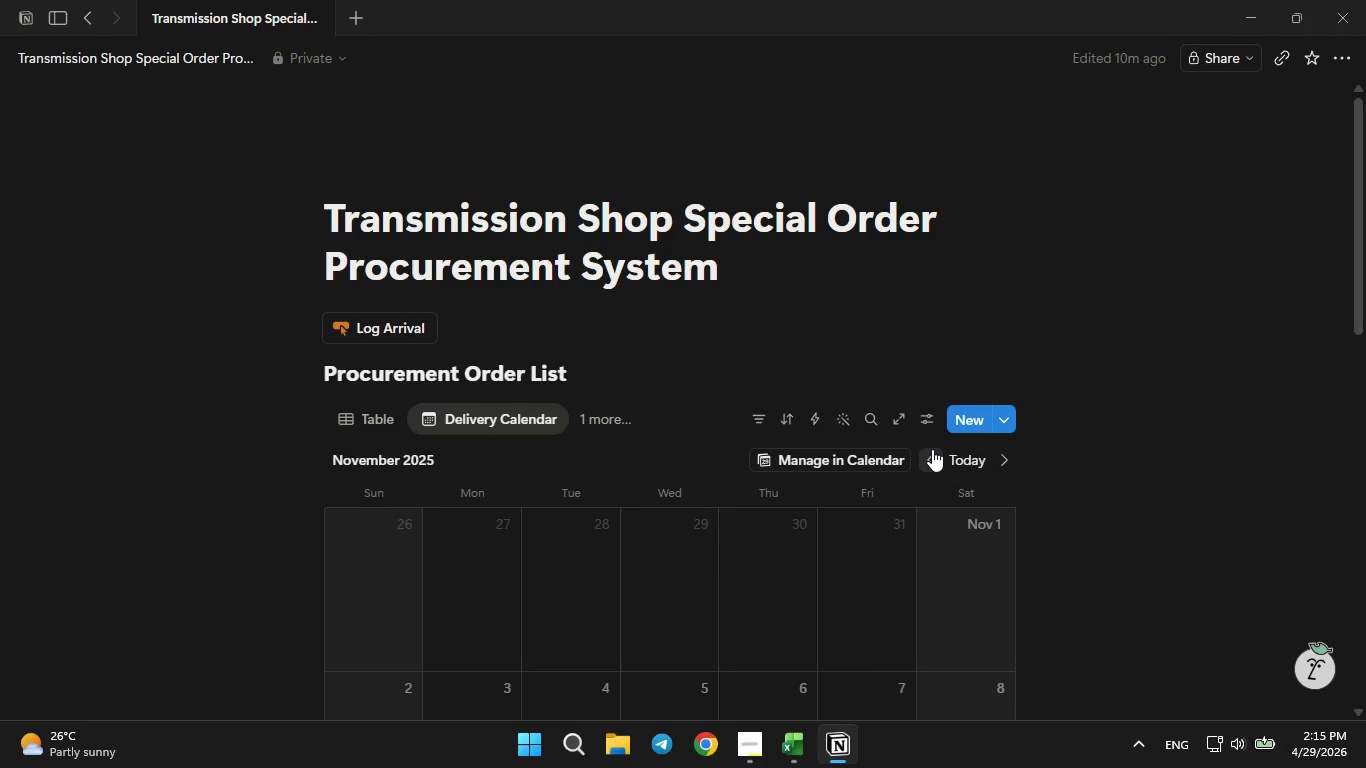 
triple_click([932, 449])
 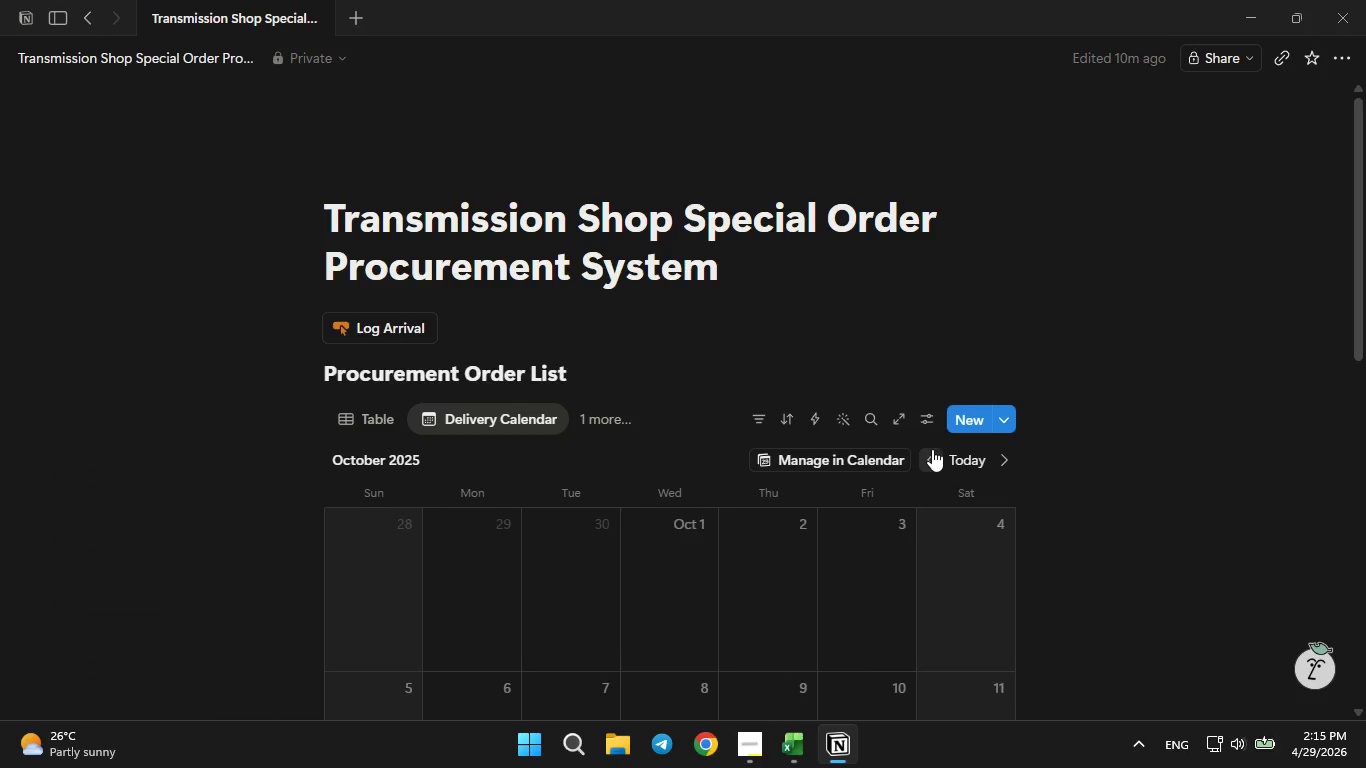 
triple_click([932, 449])
 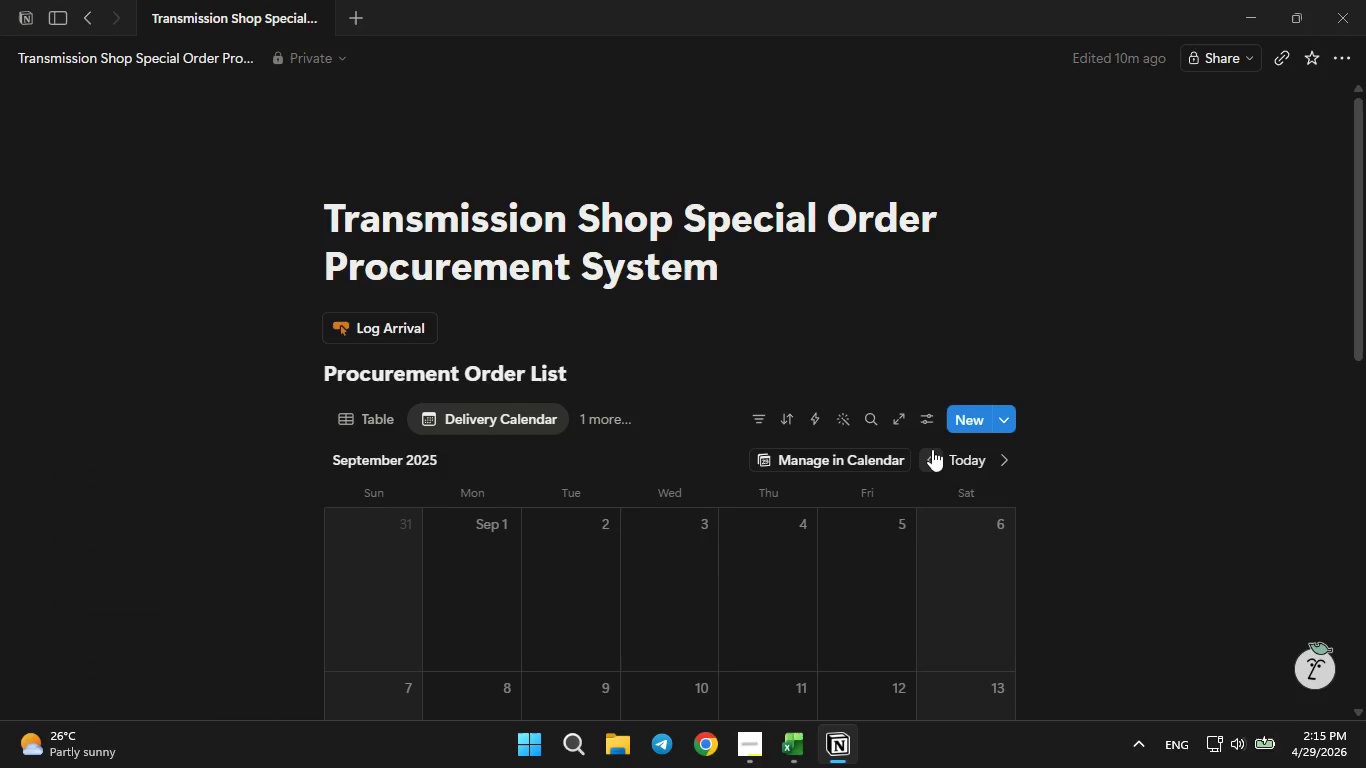 
triple_click([932, 449])
 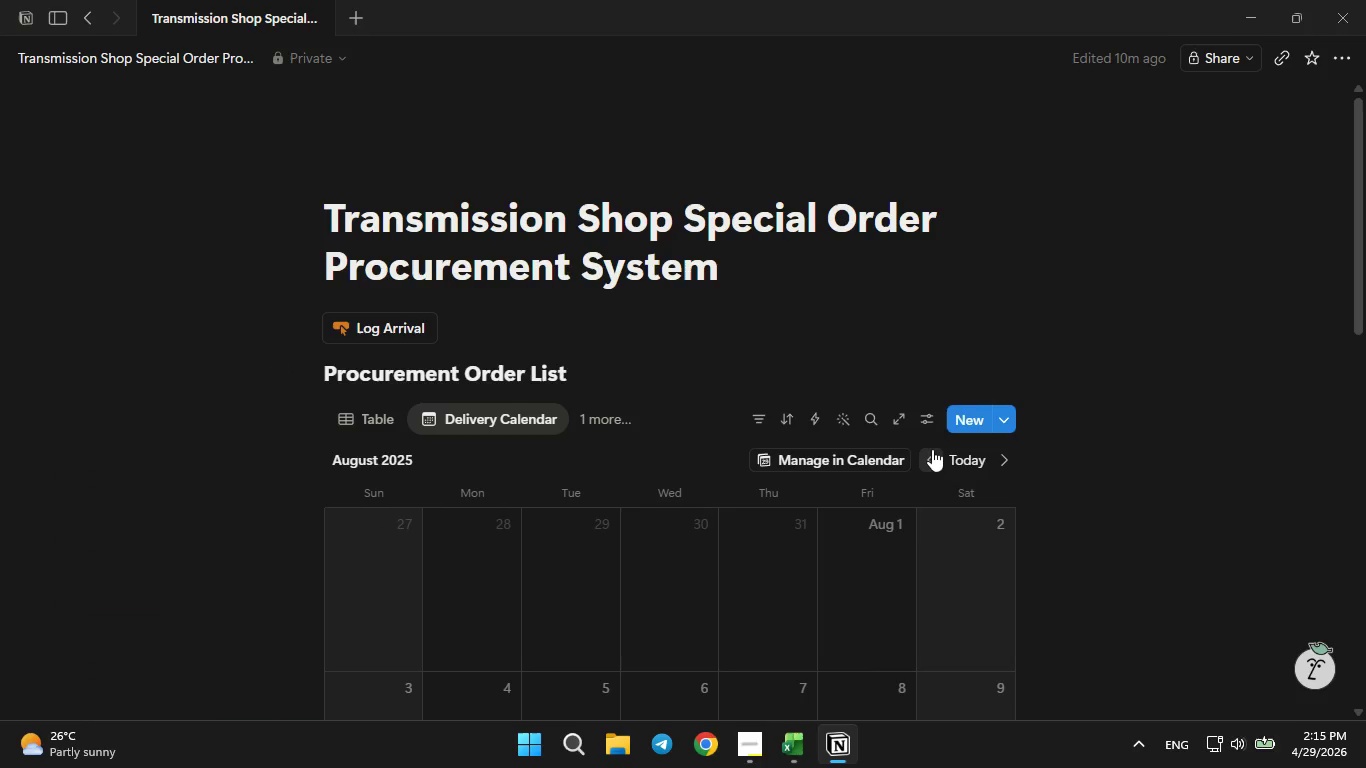 
triple_click([932, 449])
 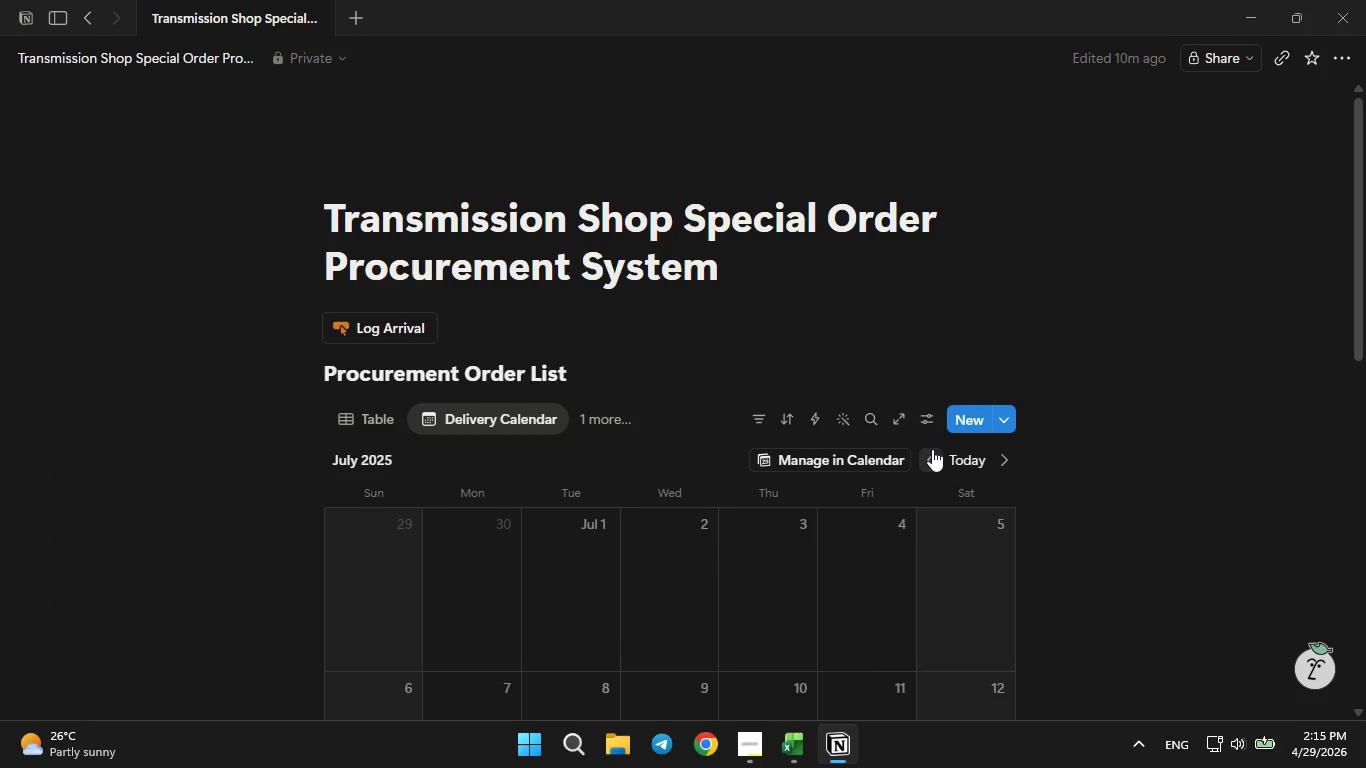 
triple_click([932, 449])
 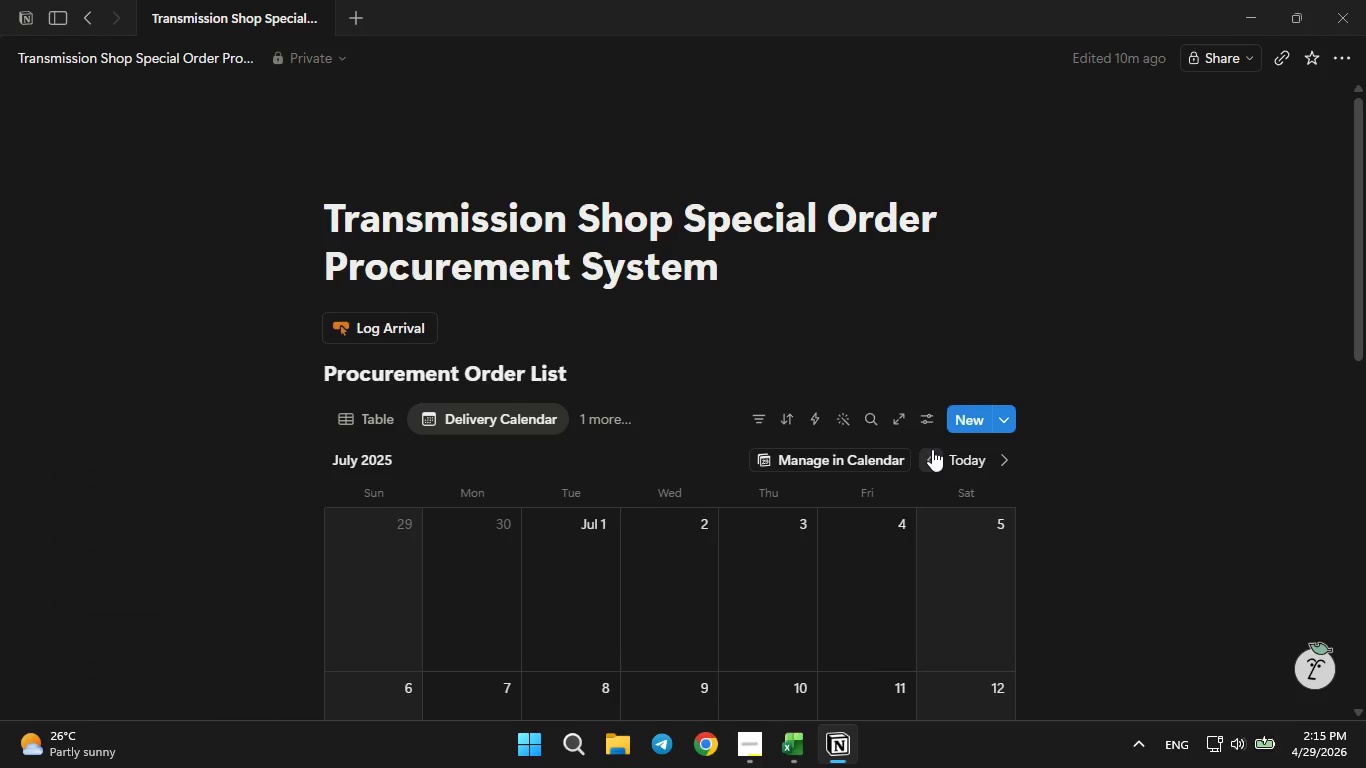 
triple_click([932, 449])
 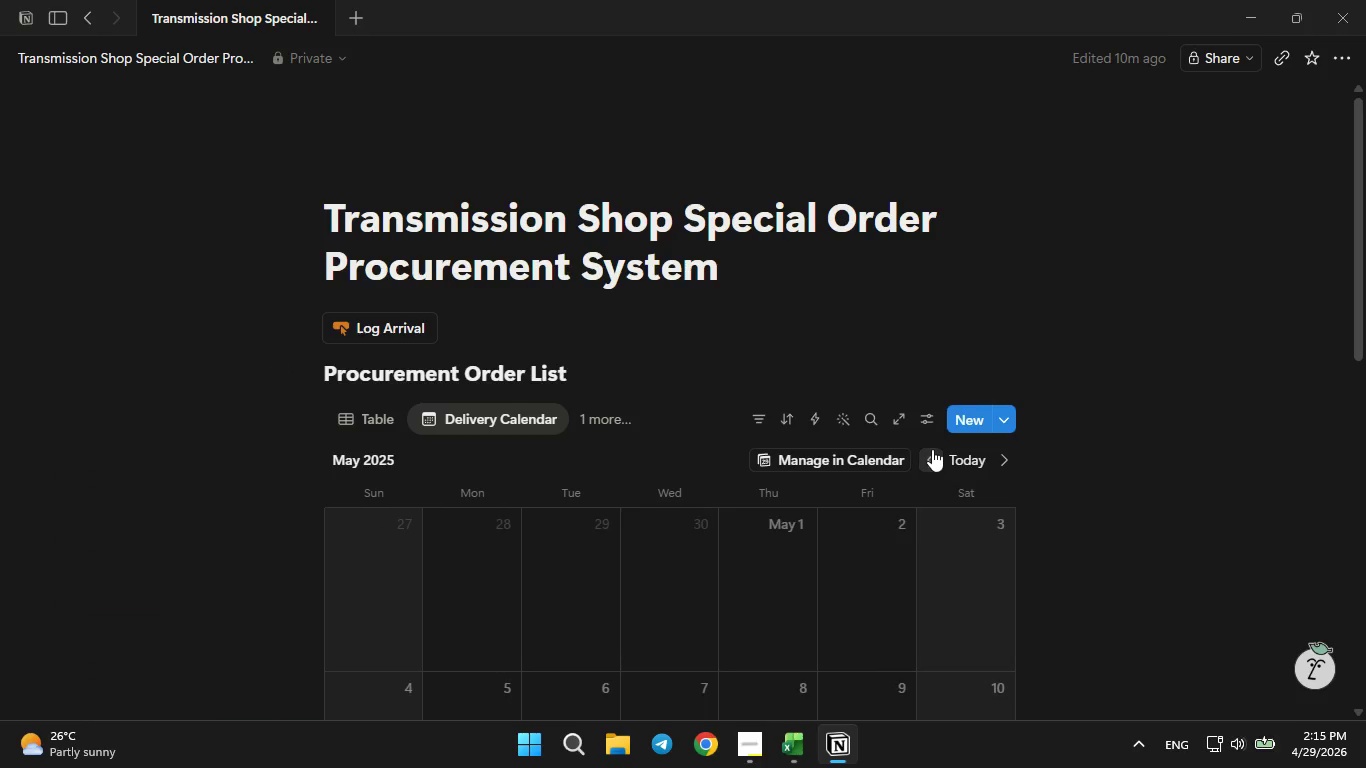 
triple_click([932, 449])
 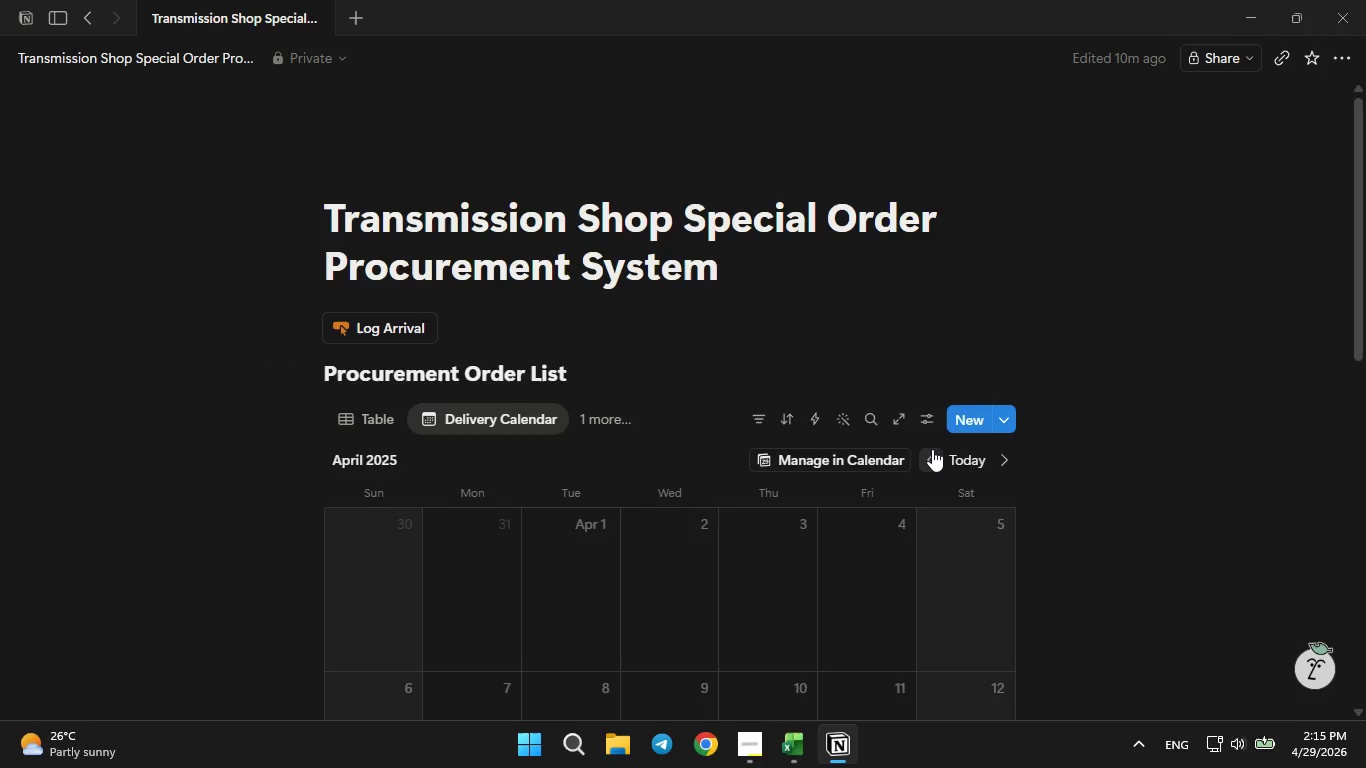 
triple_click([932, 449])
 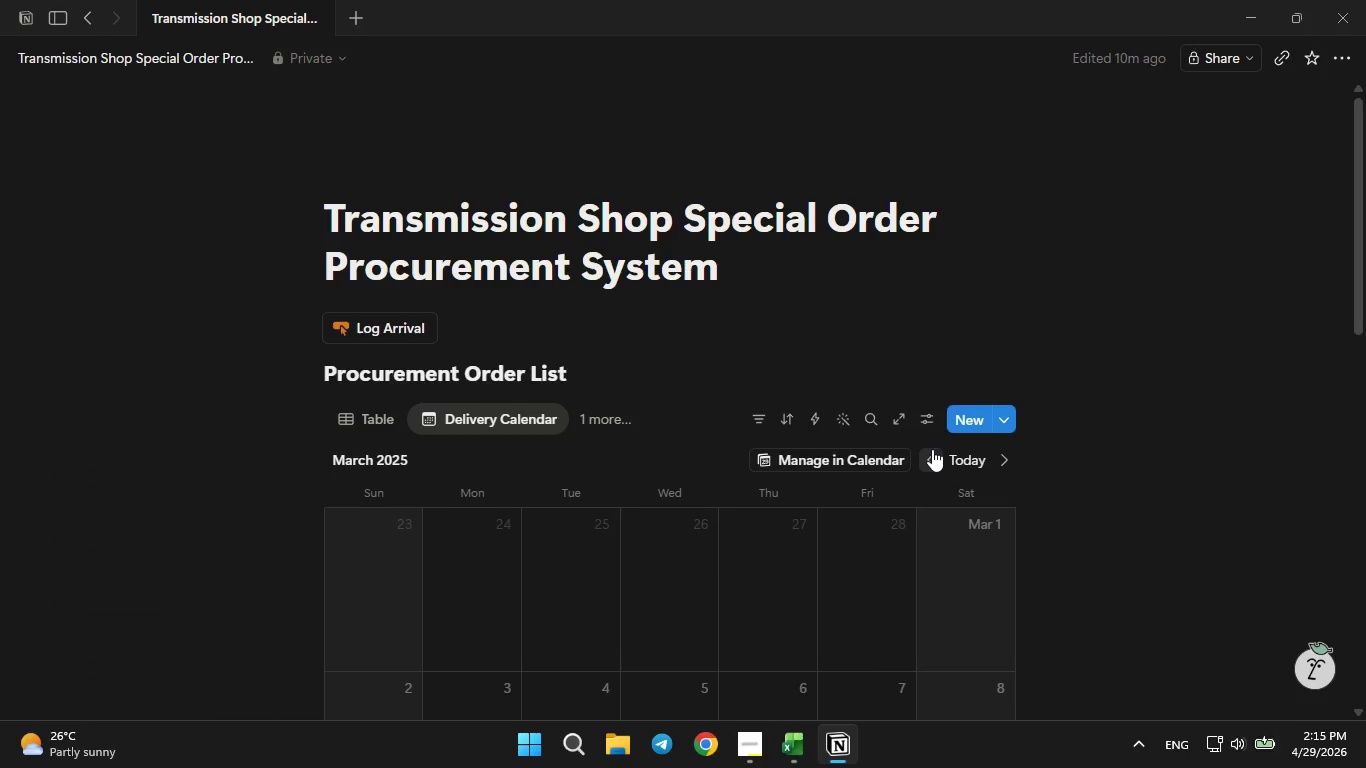 
triple_click([932, 449])
 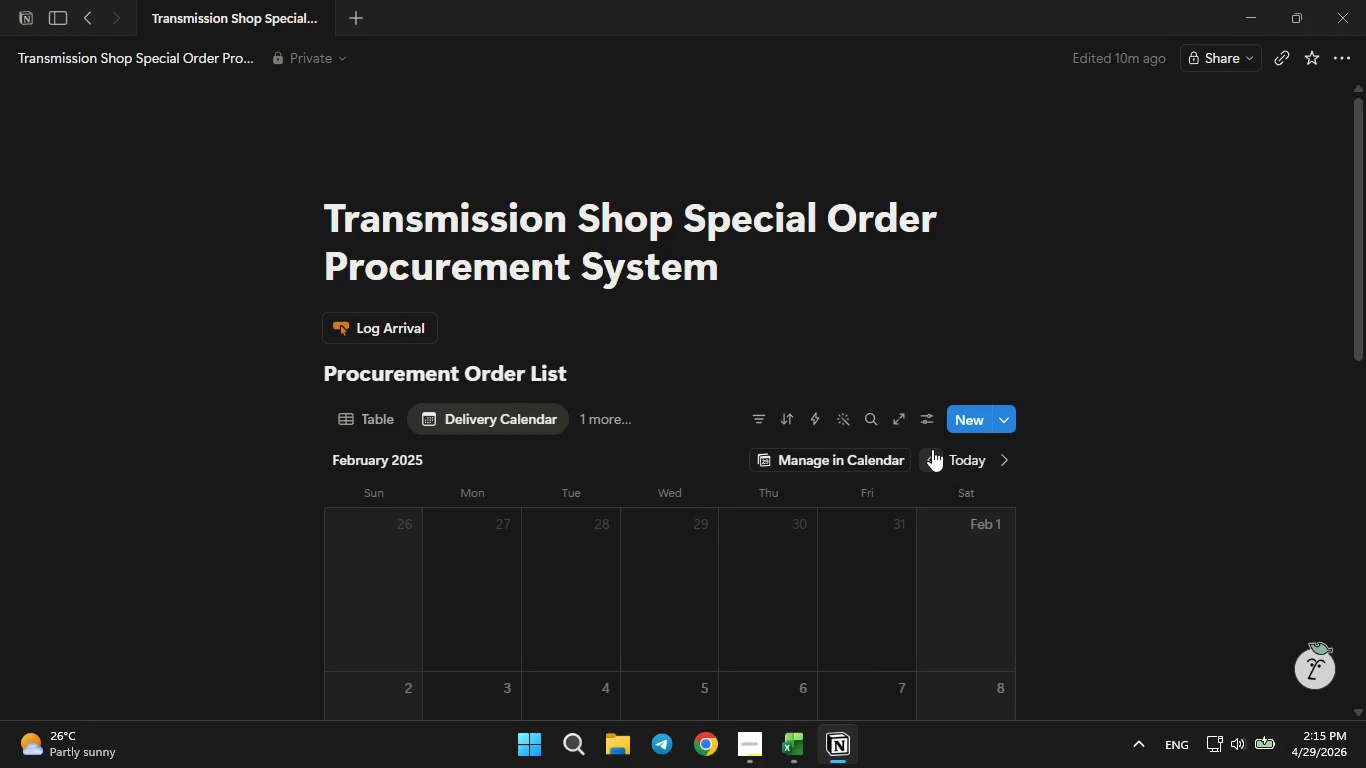 
triple_click([932, 449])
 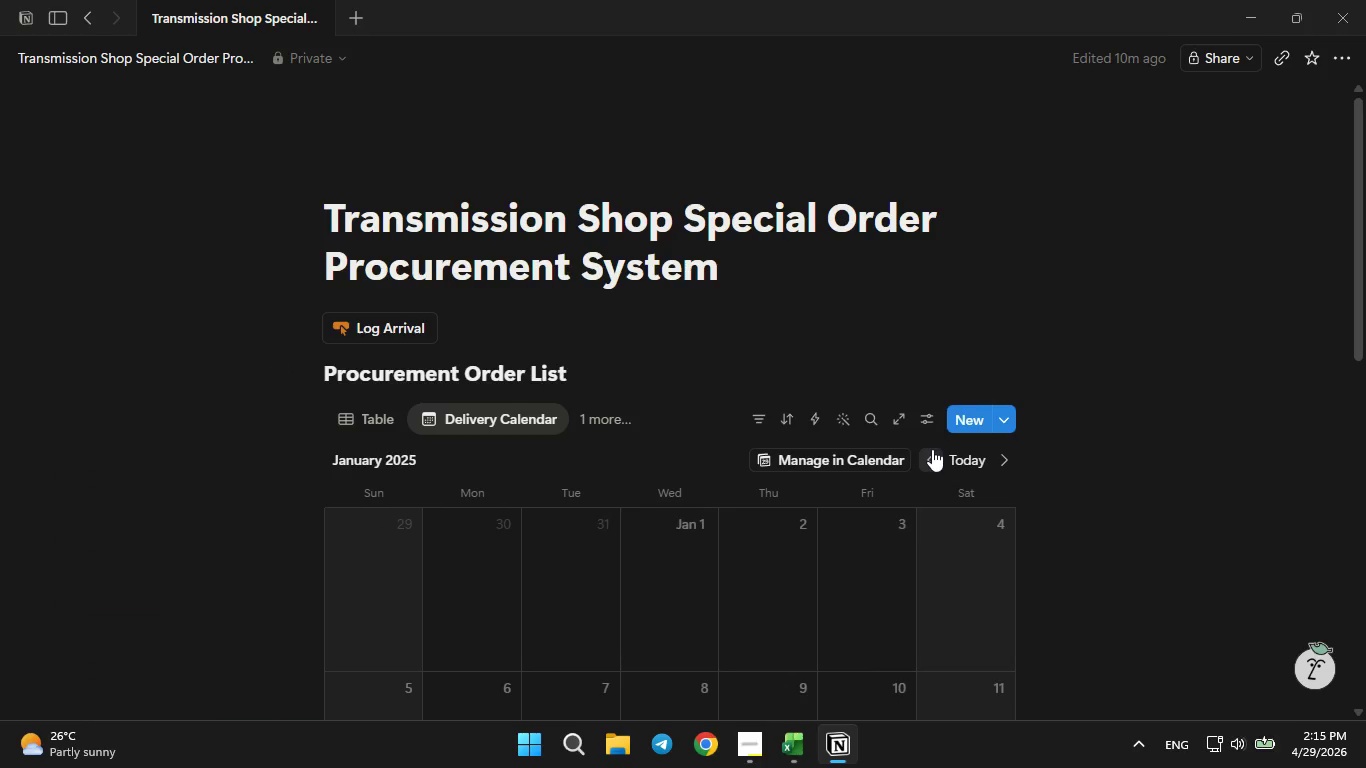 
triple_click([932, 449])
 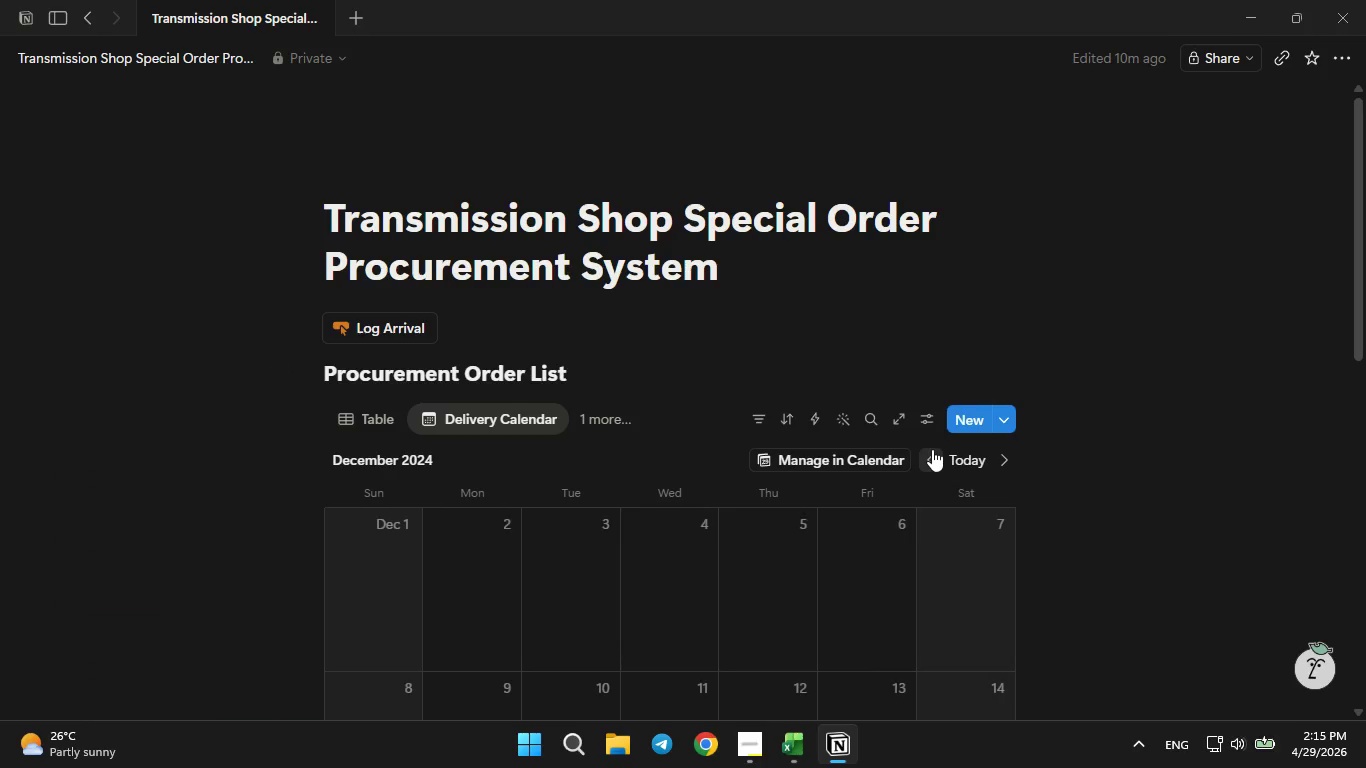 
triple_click([932, 449])
 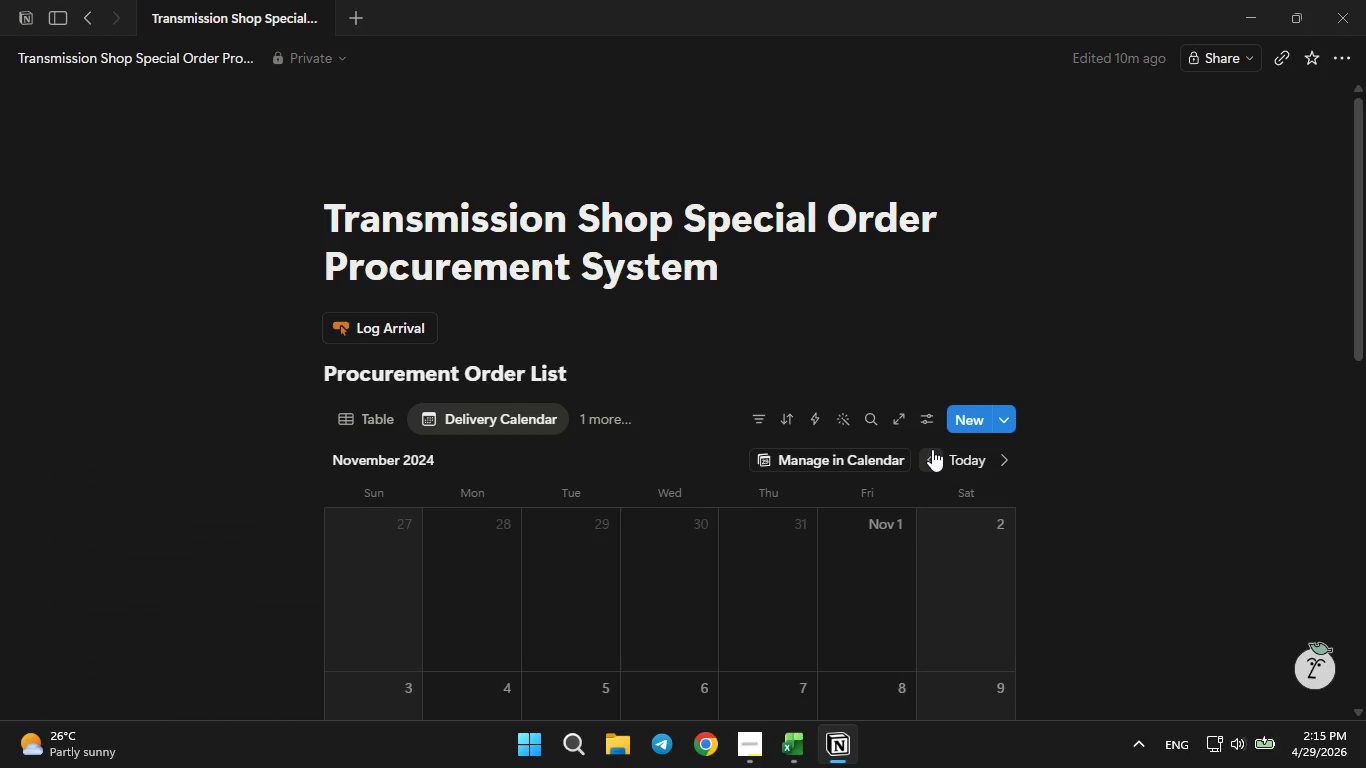 
triple_click([932, 449])
 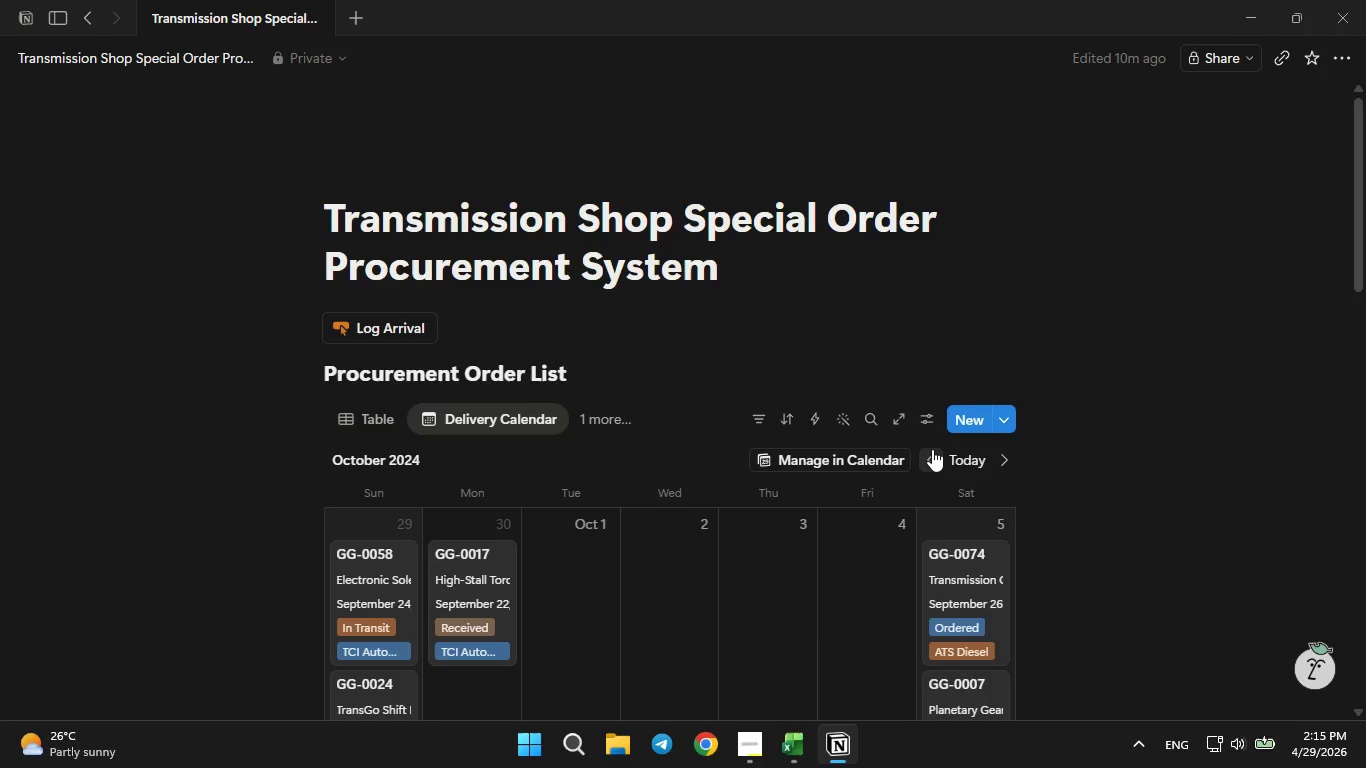 
triple_click([932, 449])
 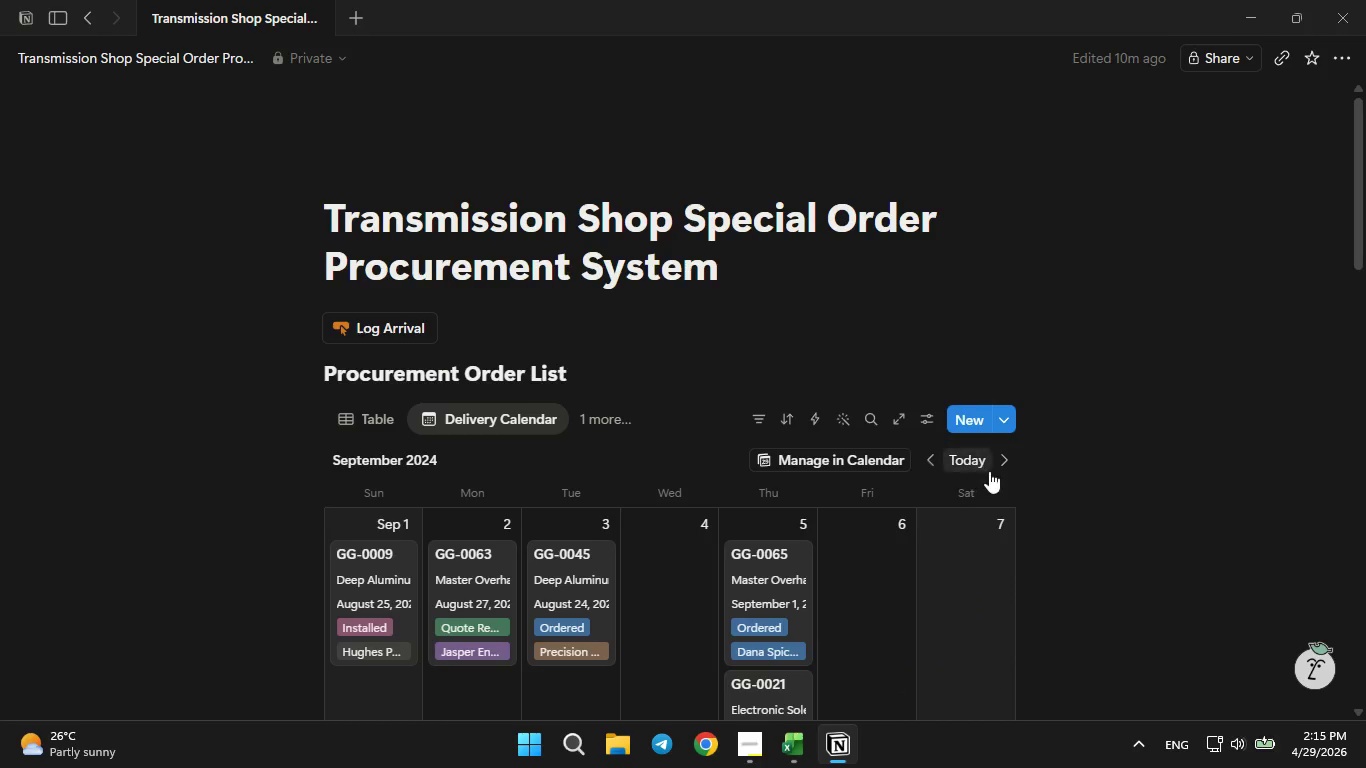 
left_click([1002, 466])
 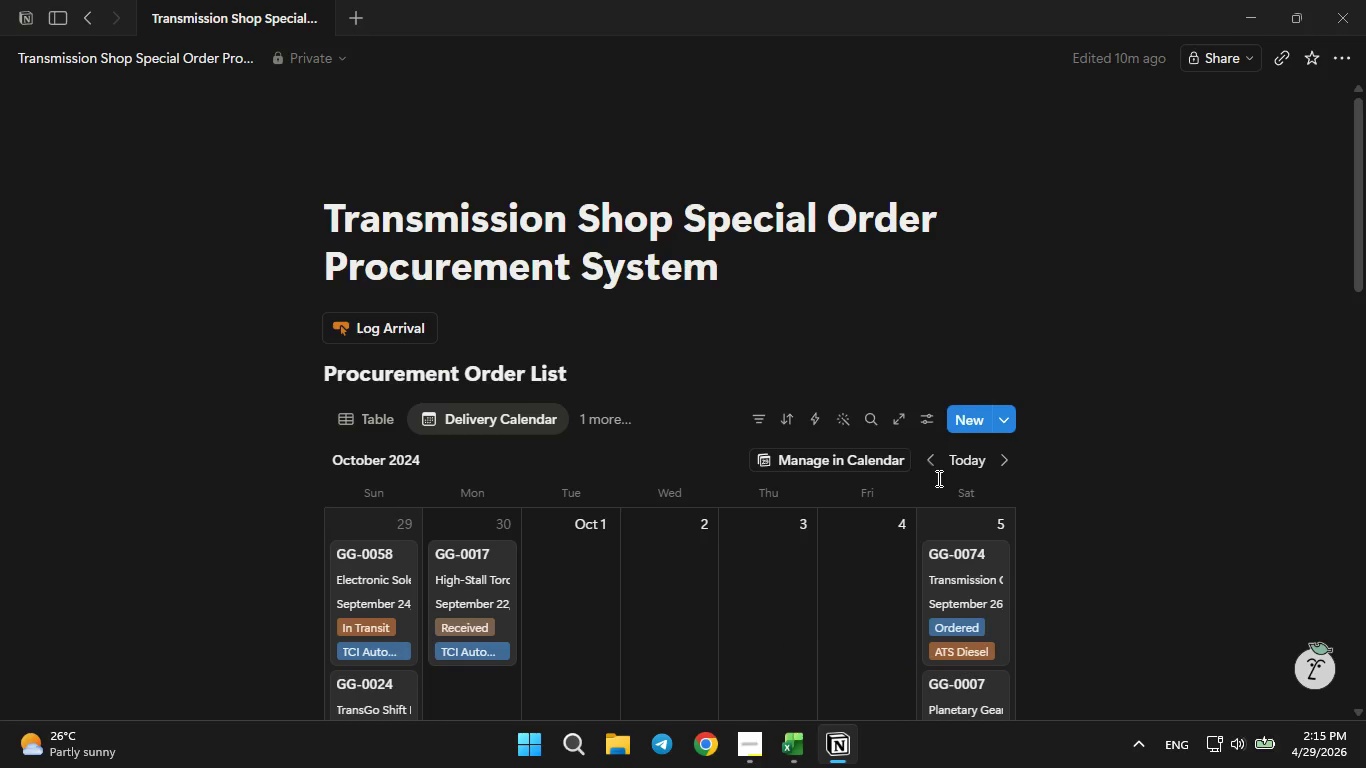 
double_click([927, 468])
 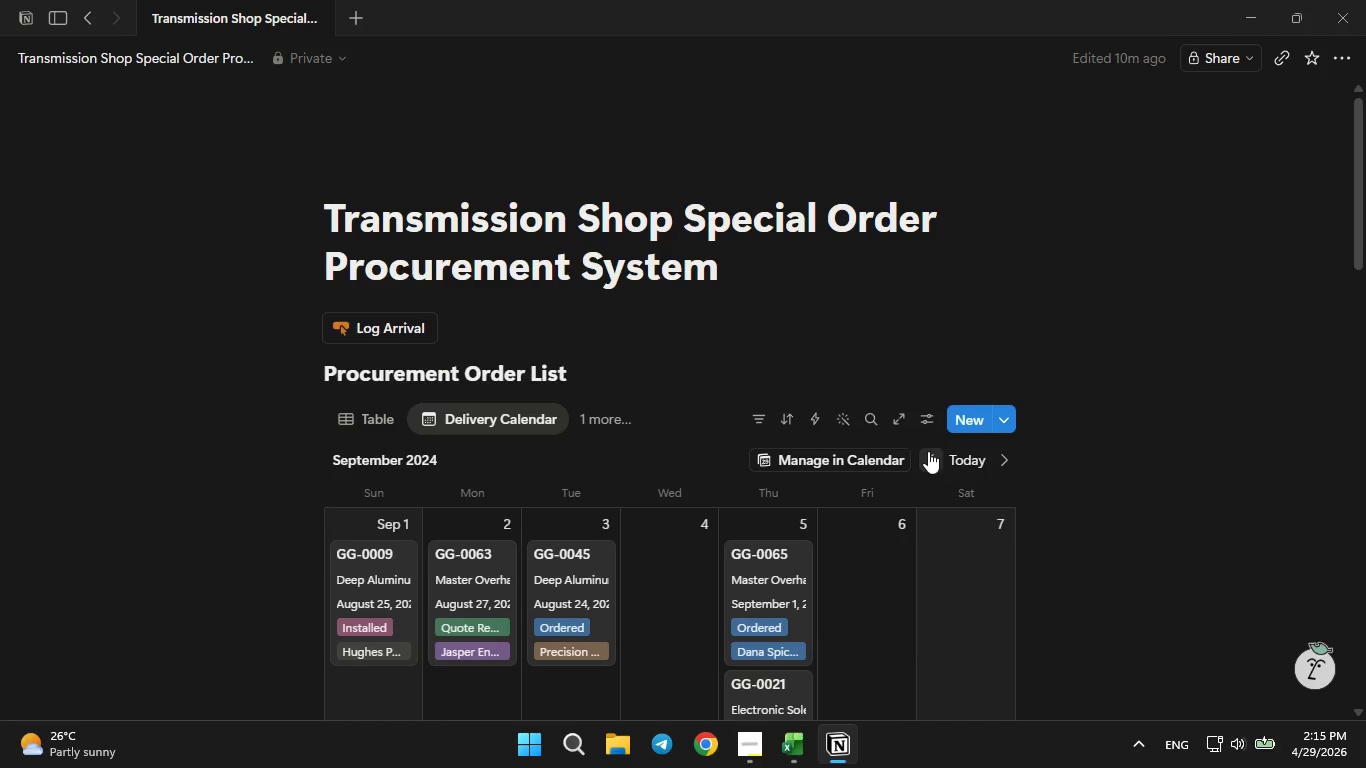 
left_click([928, 451])
 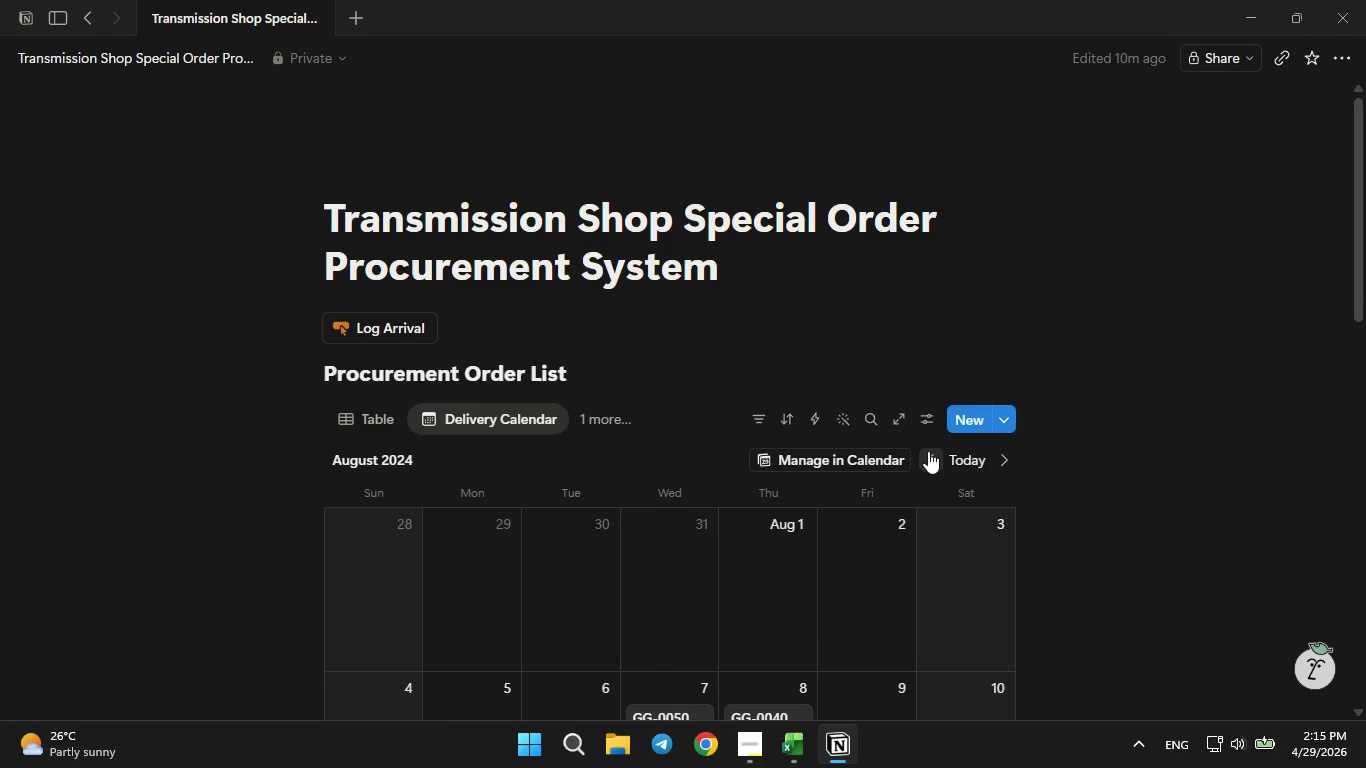 
left_click([928, 454])
 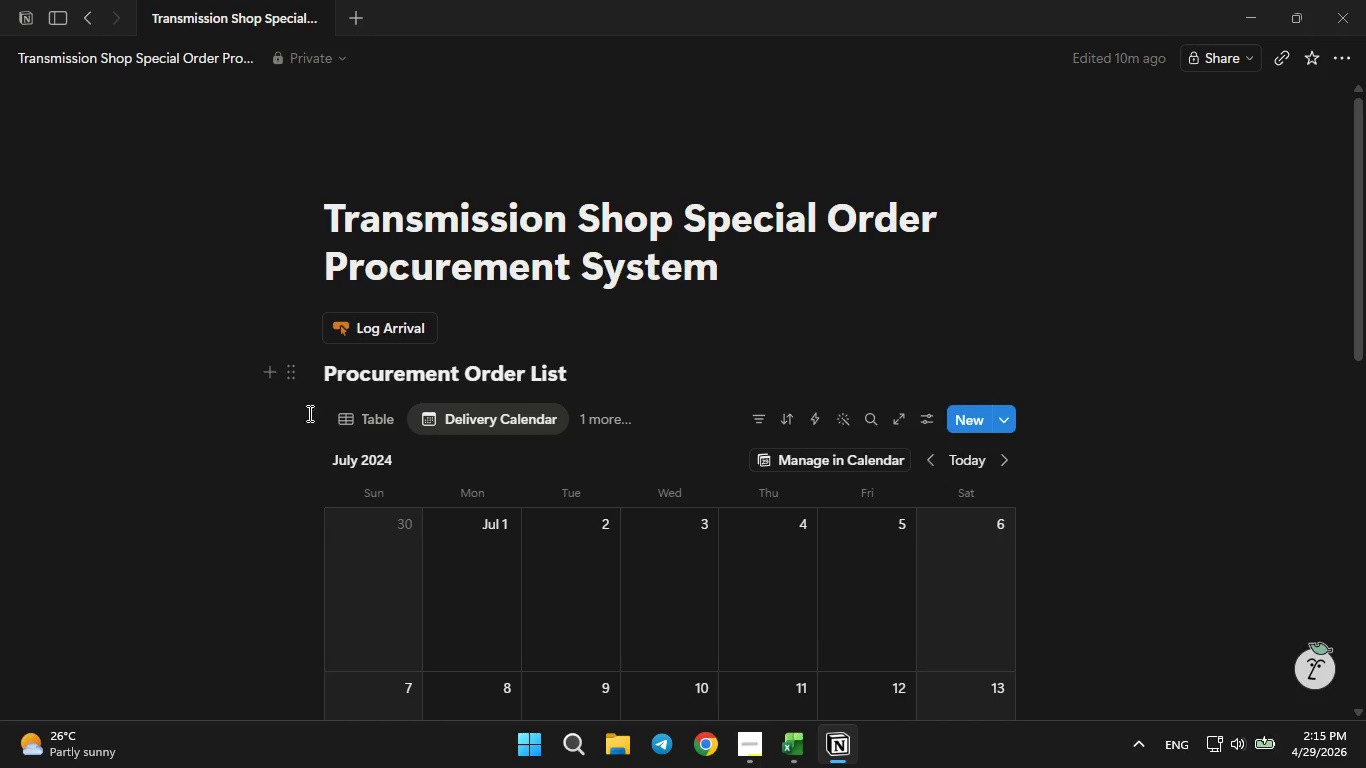 
left_click([359, 414])
 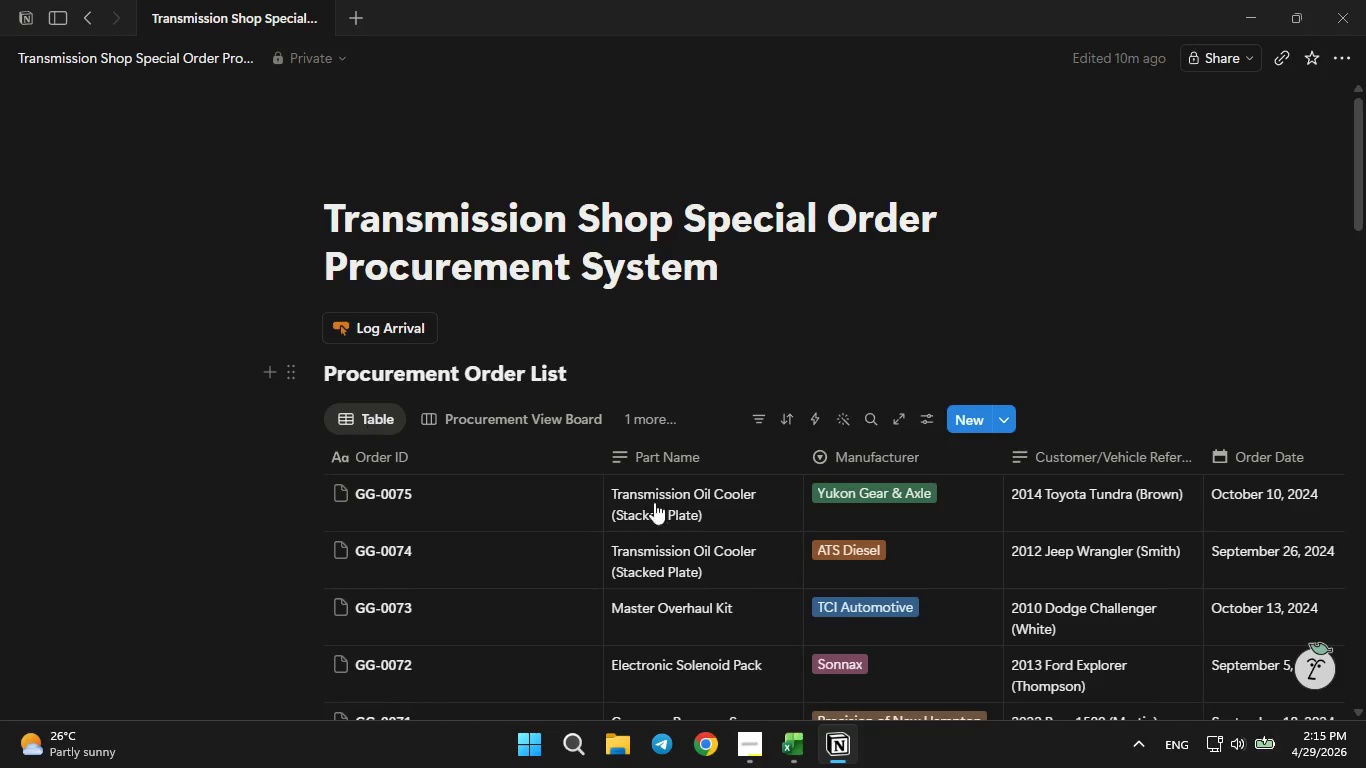 
scroll: coordinate [756, 644], scroll_direction: down, amount: 20.0
 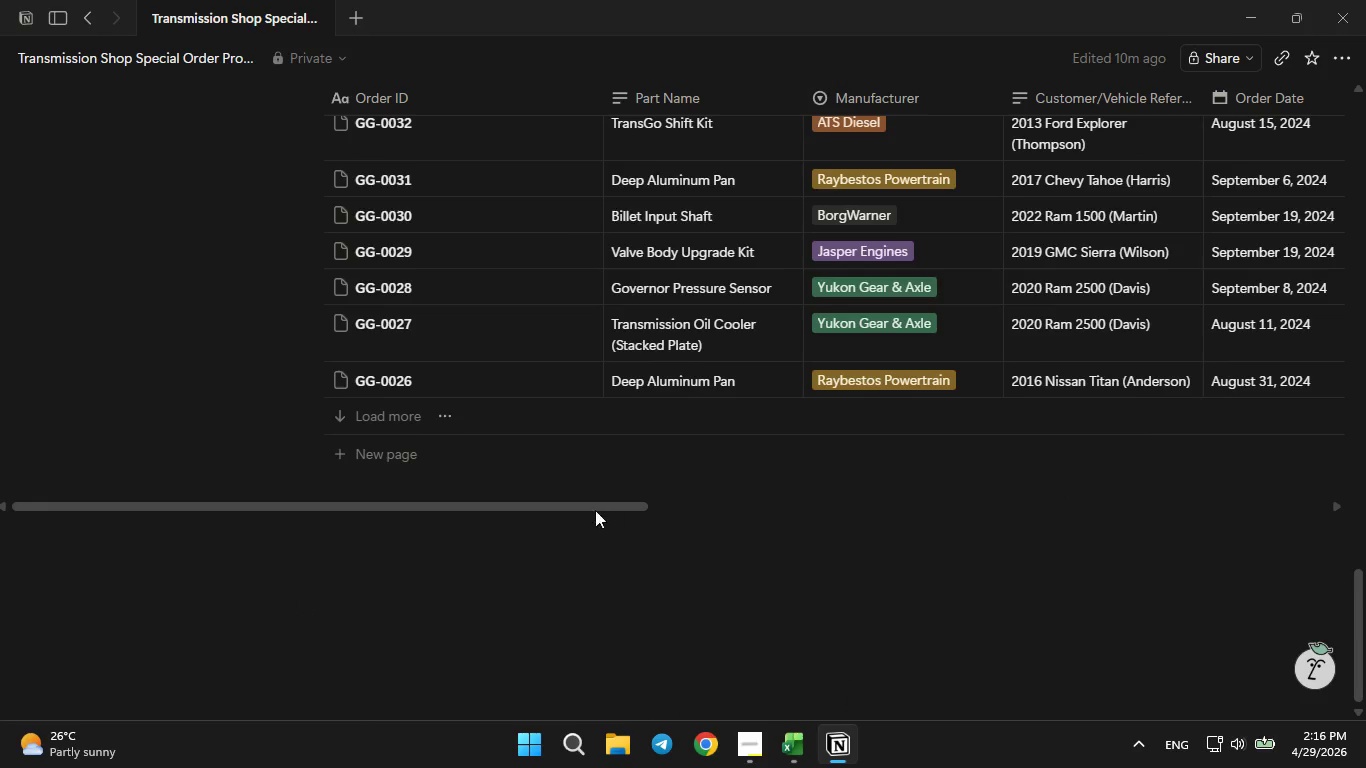 
left_click_drag(start_coordinate=[592, 509], to_coordinate=[801, 533])
 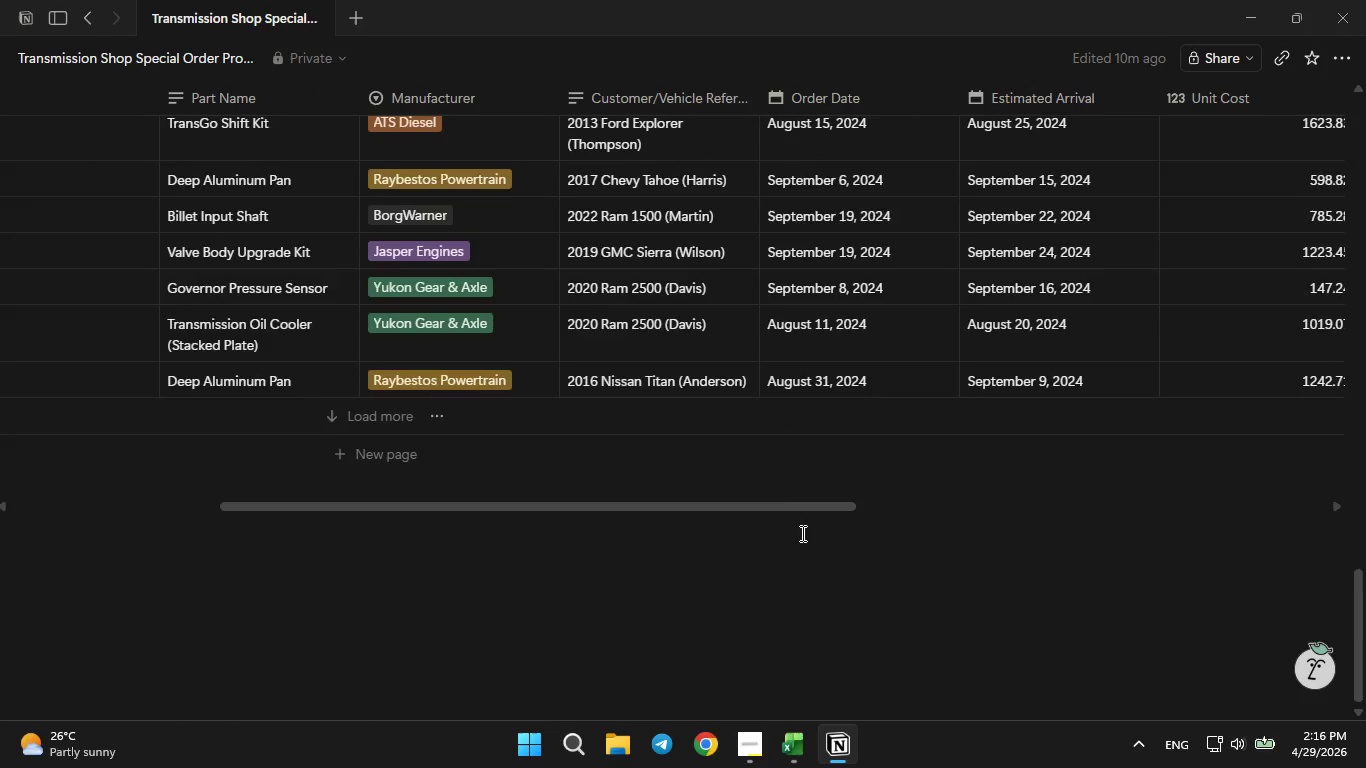 
scroll: coordinate [803, 531], scroll_direction: up, amount: 16.0
 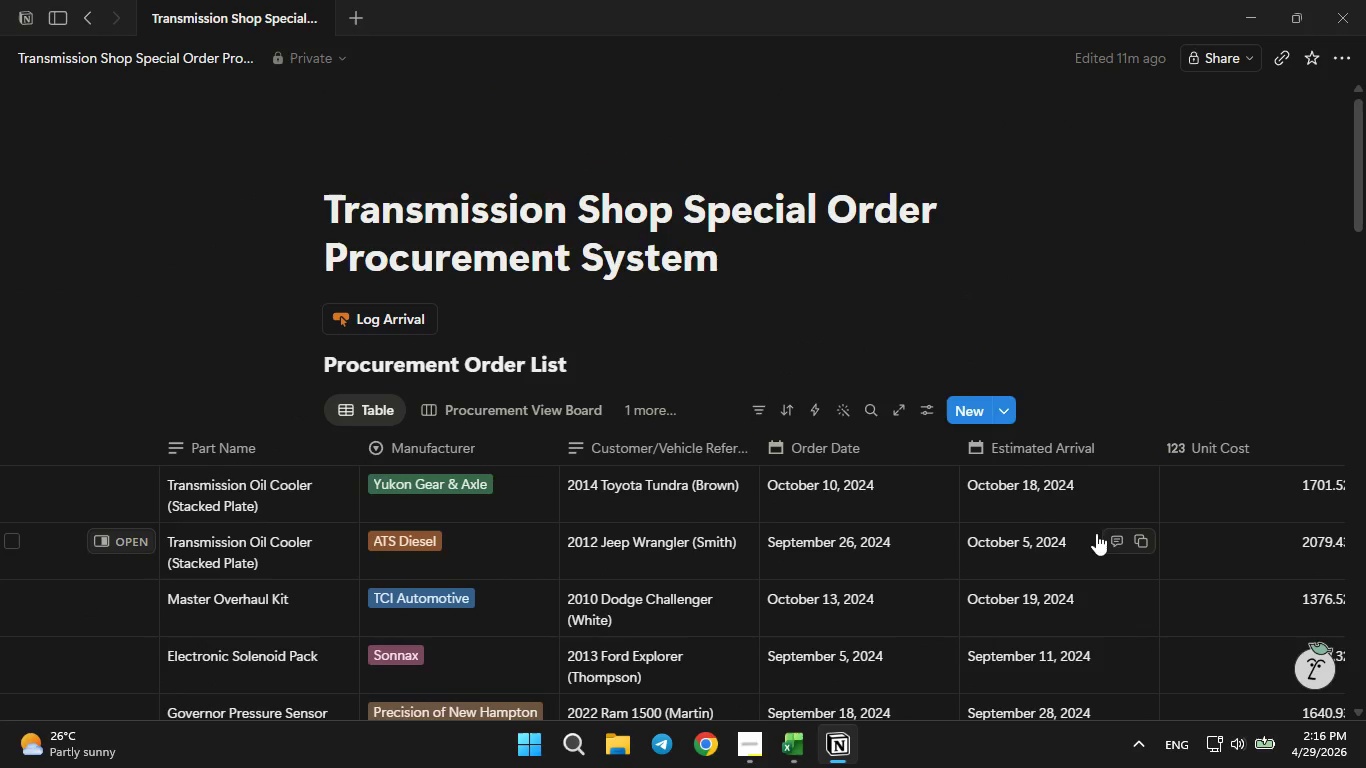 
left_click([1078, 475])
 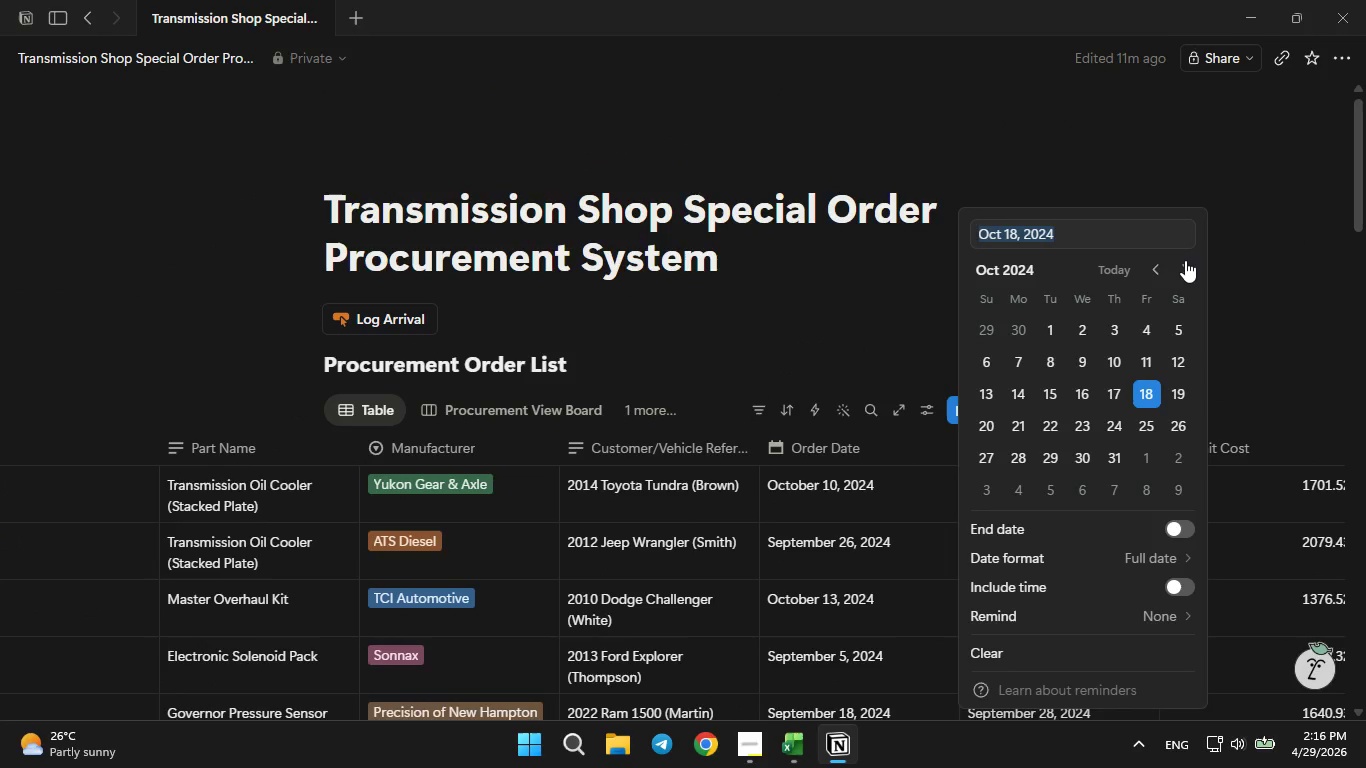 
left_click([1185, 260])
 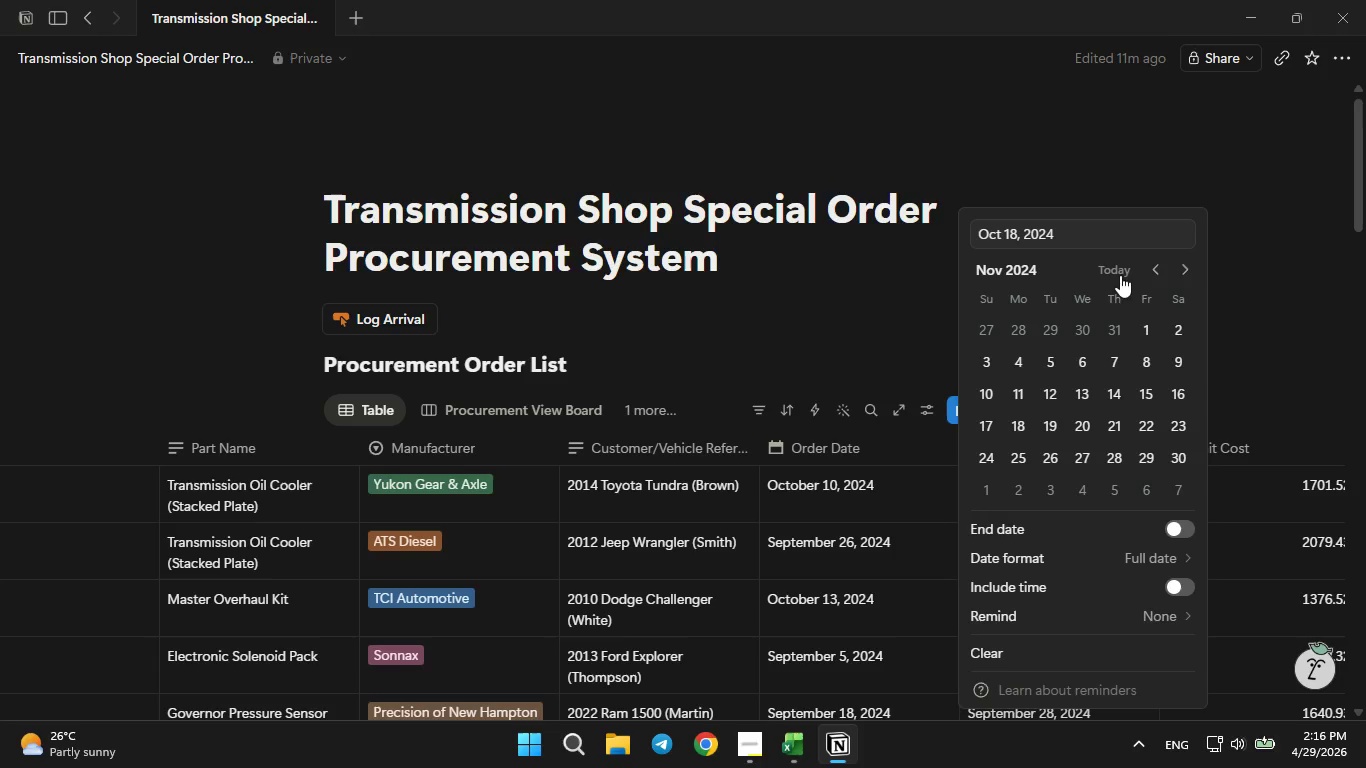 
left_click([1117, 271])
 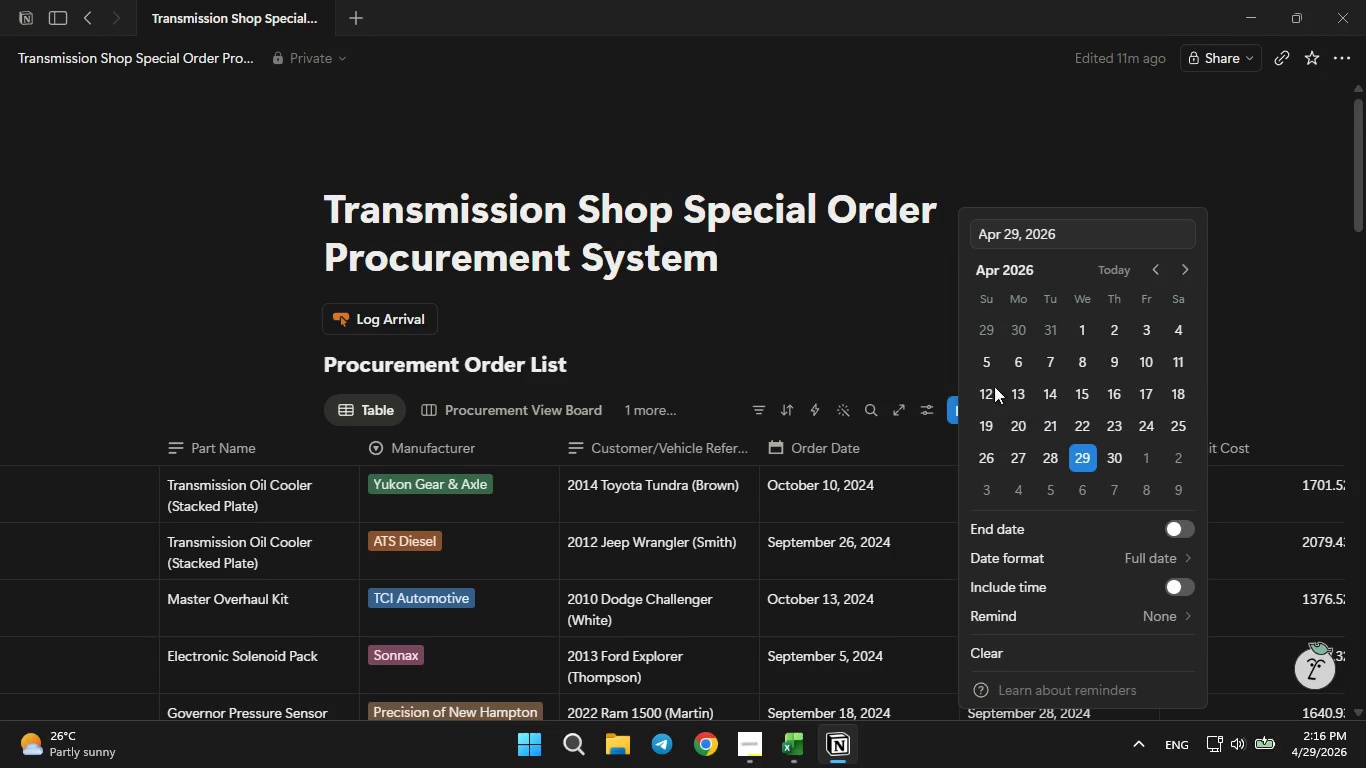 
left_click([808, 268])
 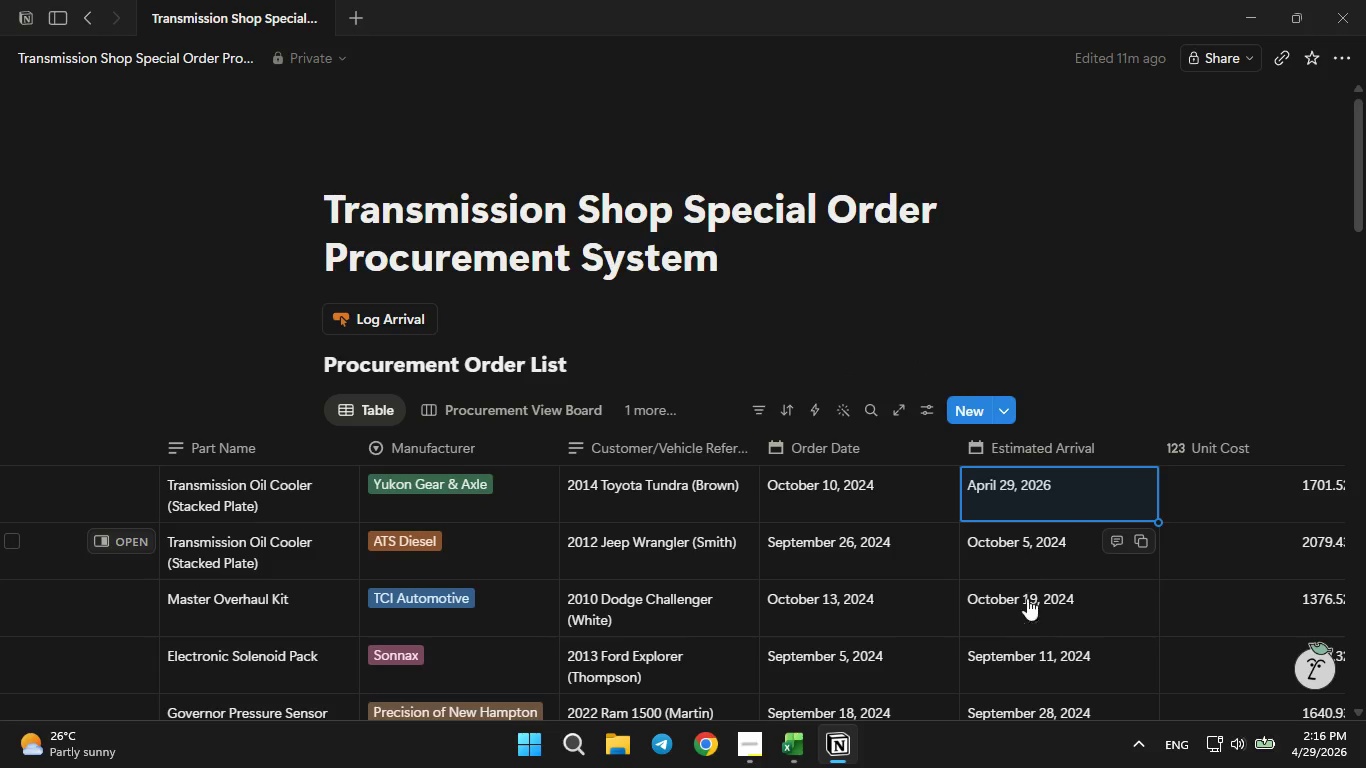 
left_click([1029, 659])
 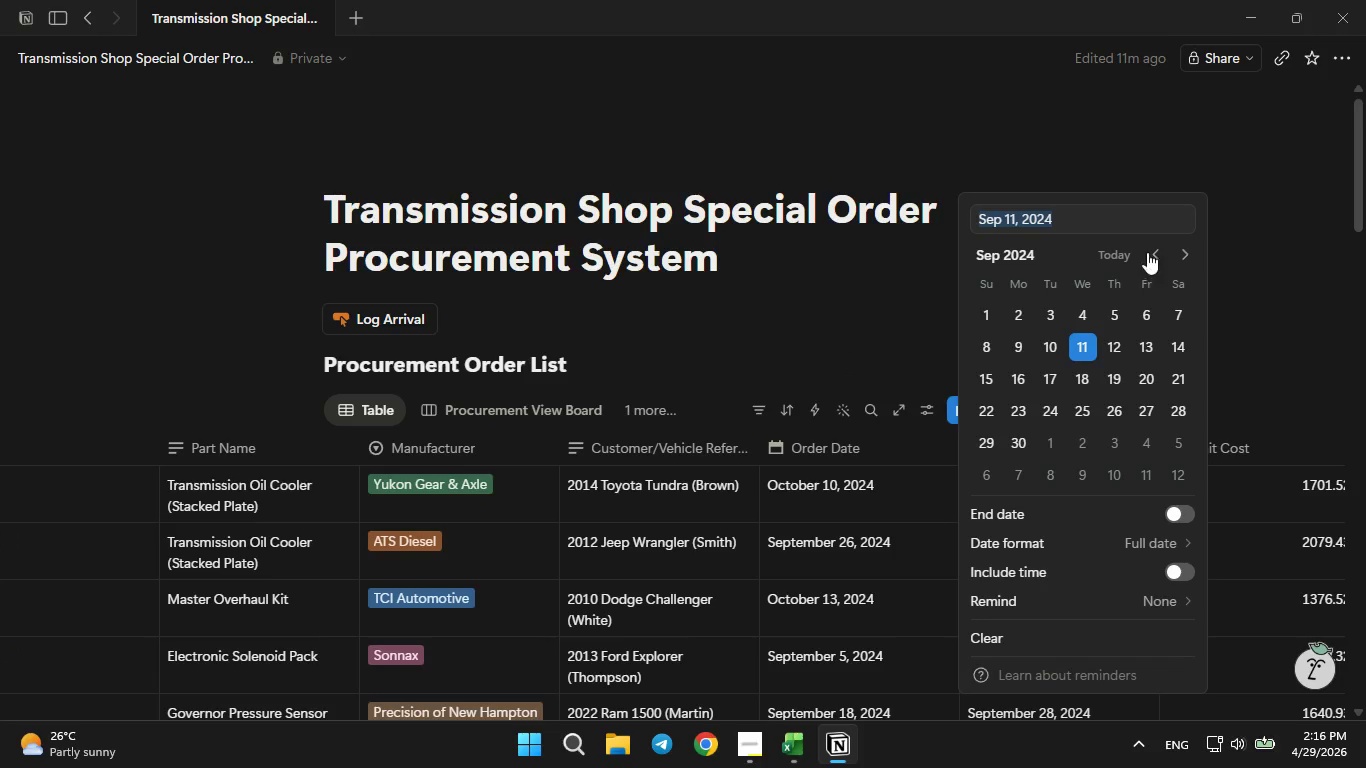 
left_click([1118, 255])
 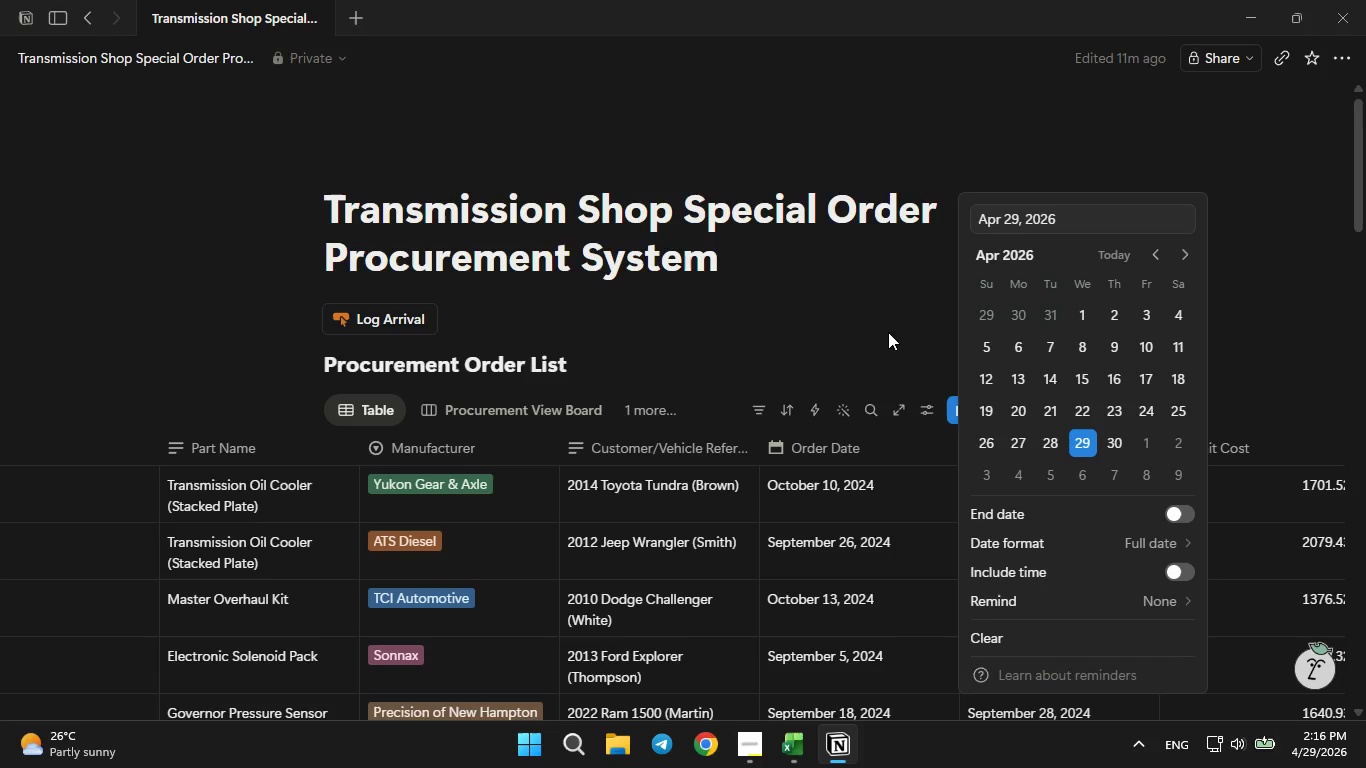 
left_click([888, 332])
 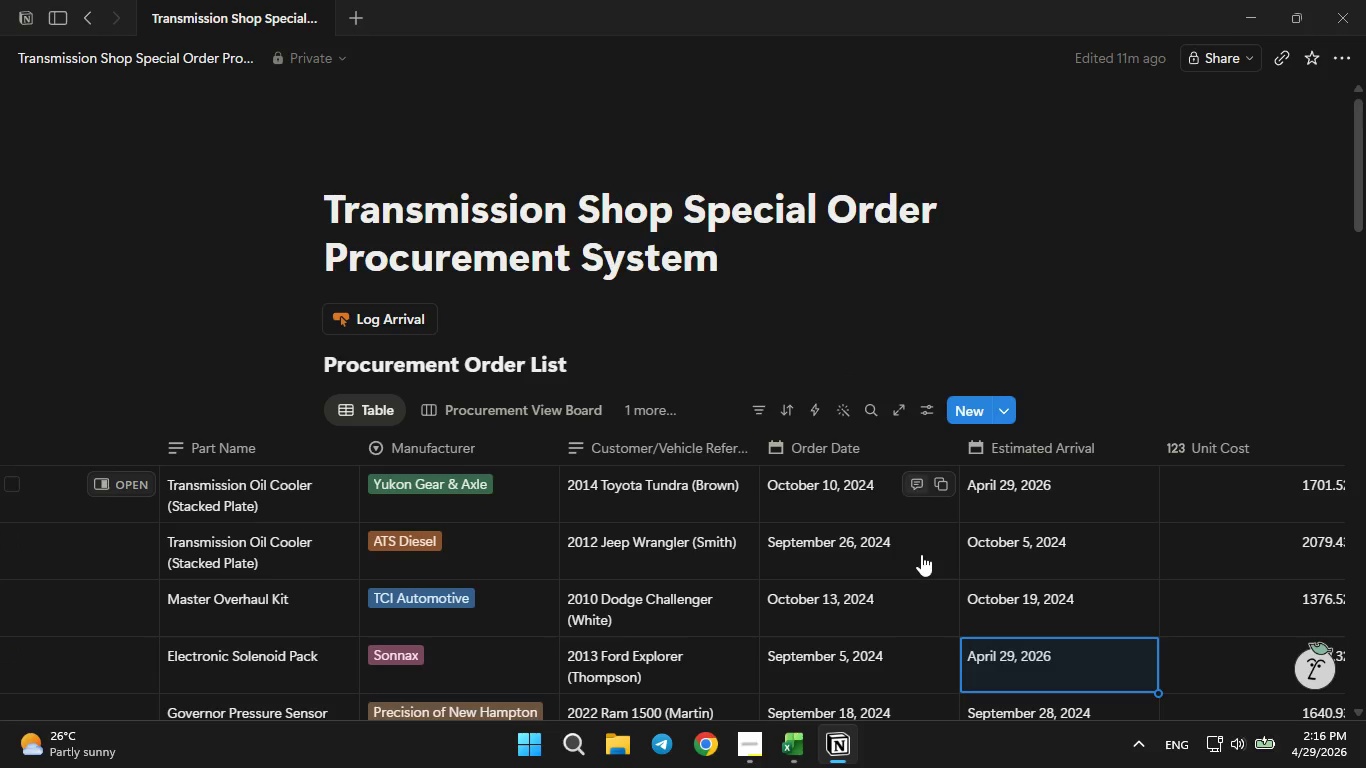 
scroll: coordinate [1013, 558], scroll_direction: down, amount: 2.0
 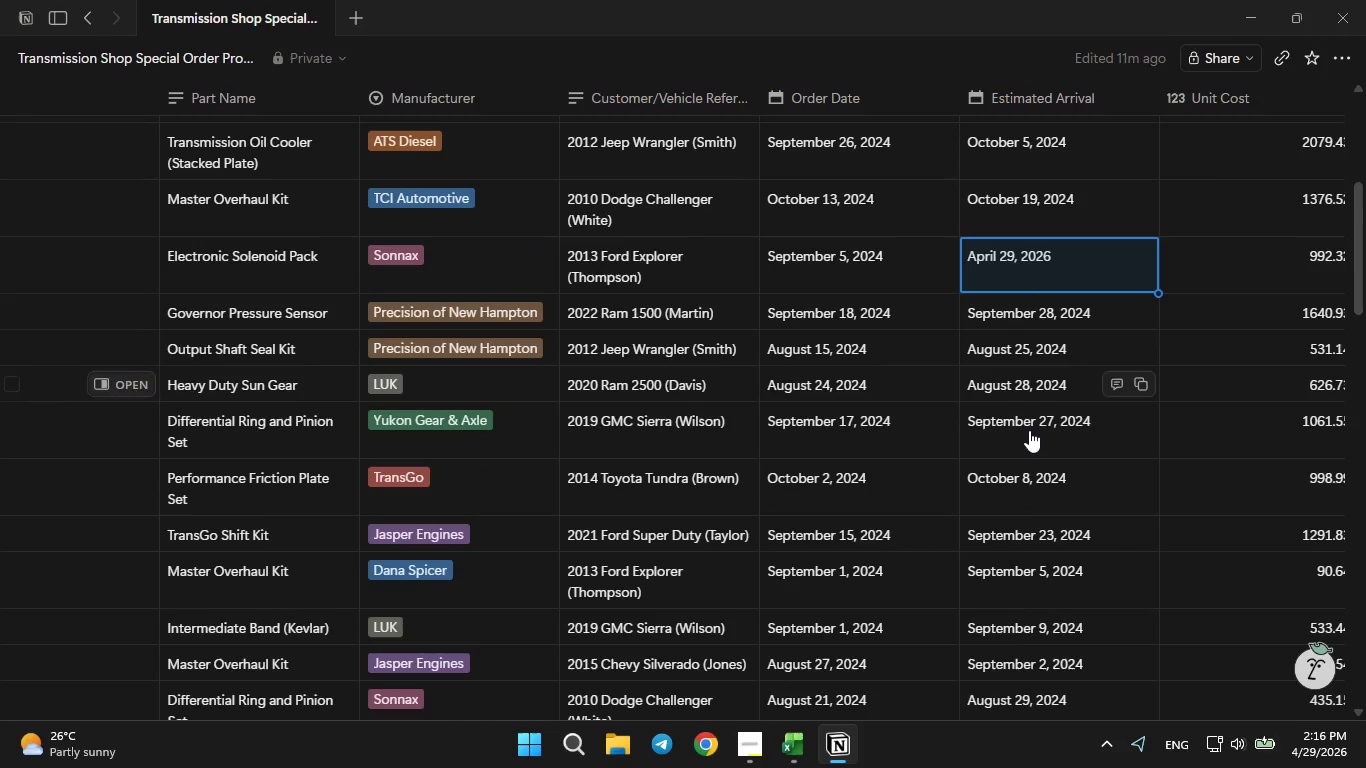 
left_click([1029, 430])
 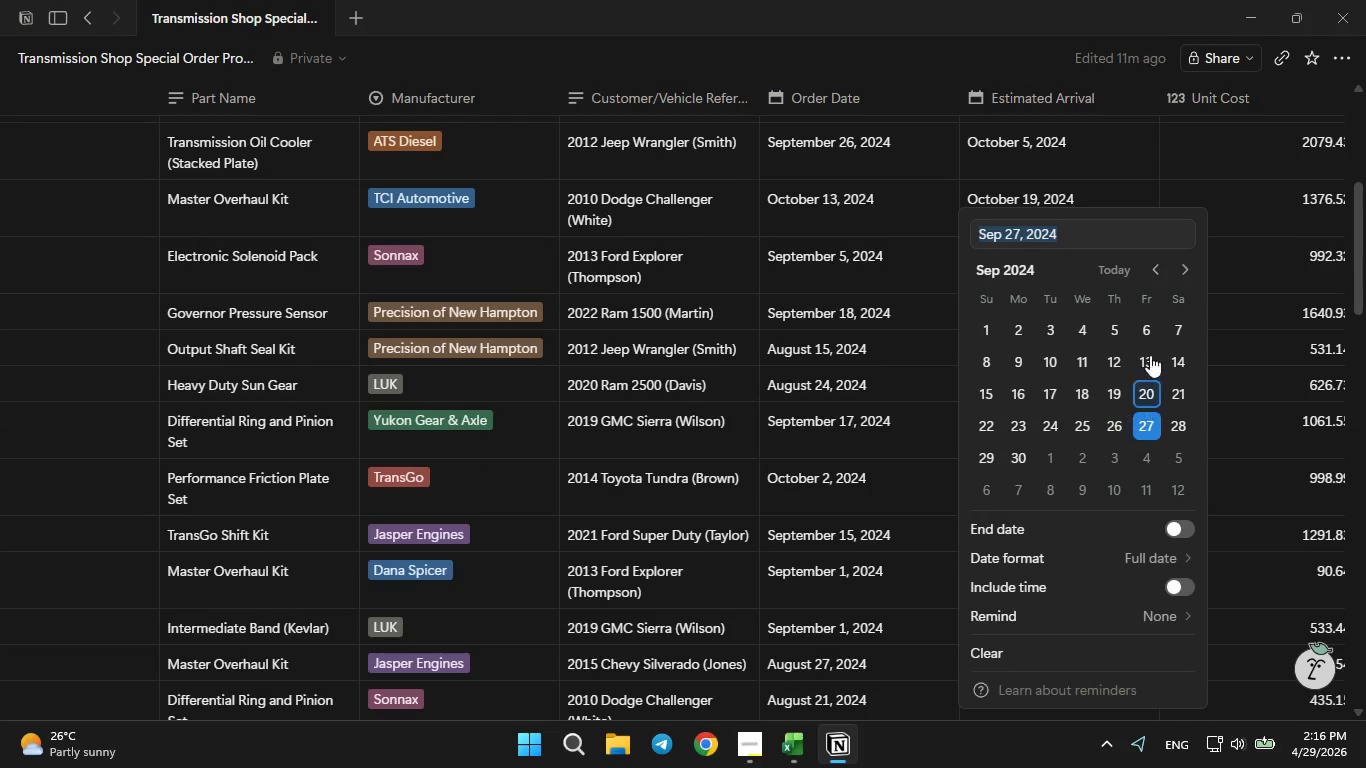 
left_click([1120, 269])
 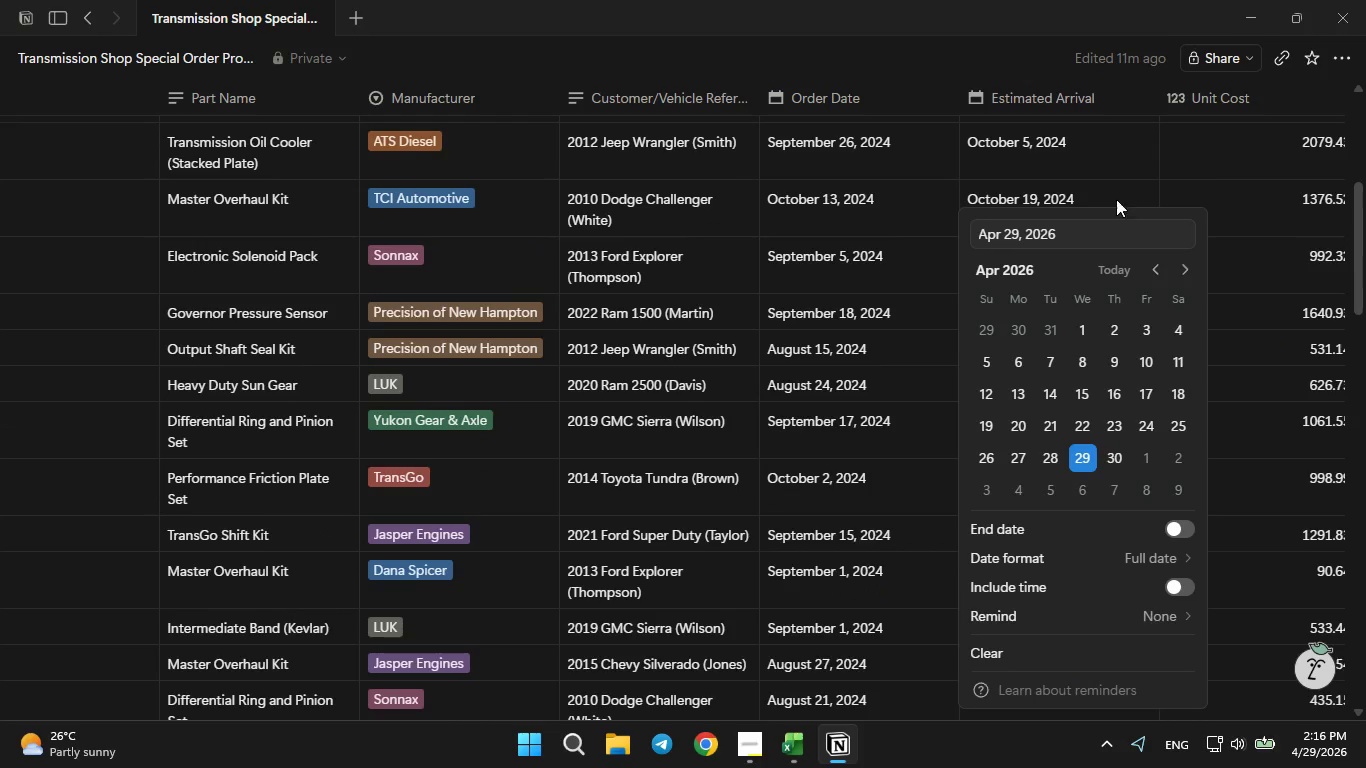 
left_click([1118, 166])
 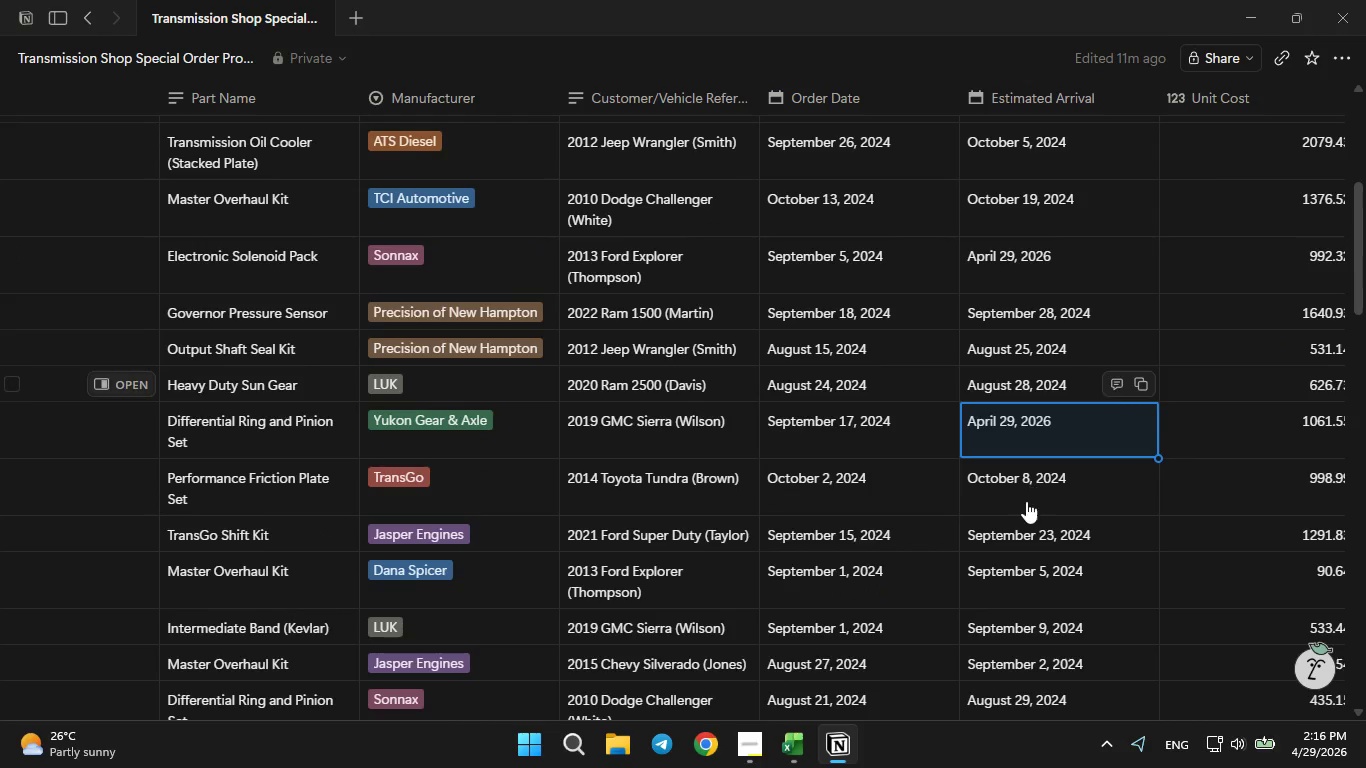 
scroll: coordinate [1019, 504], scroll_direction: down, amount: 4.0
 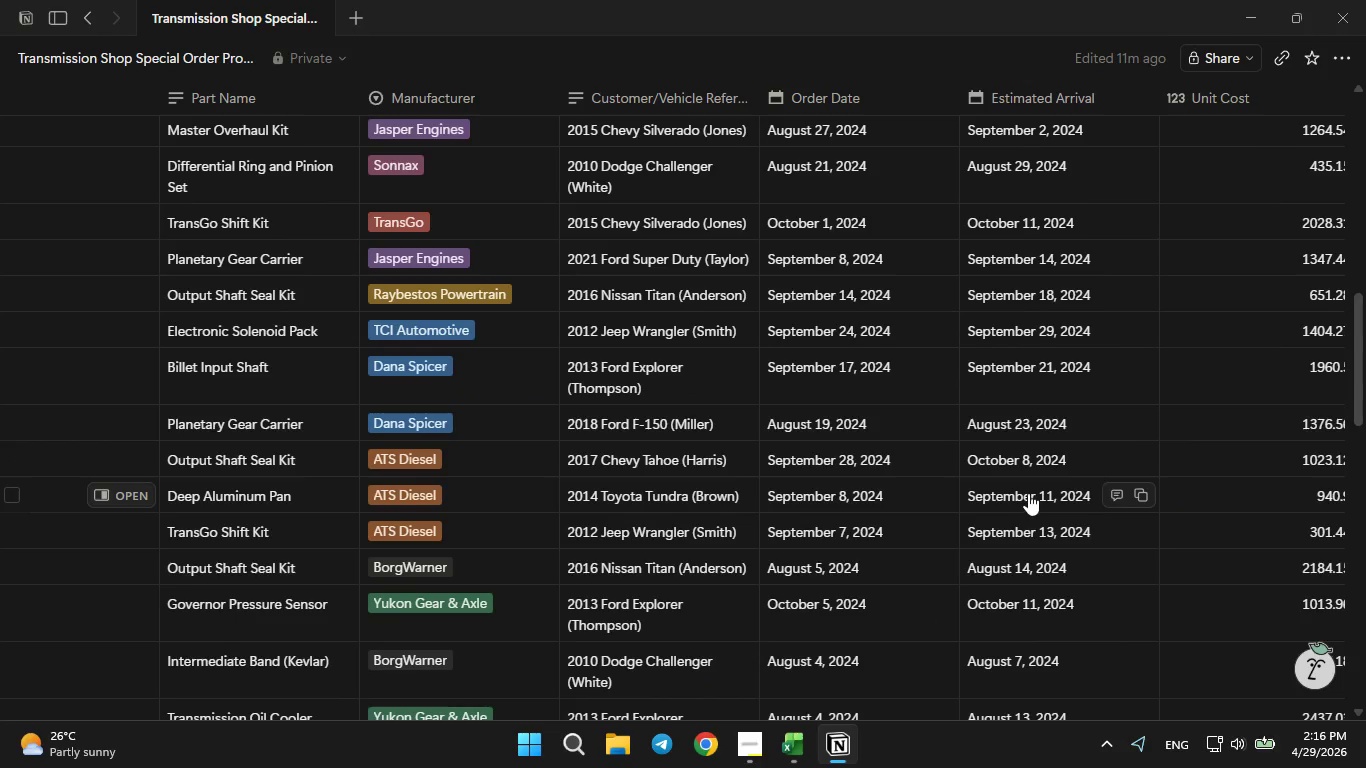 
left_click([1028, 493])
 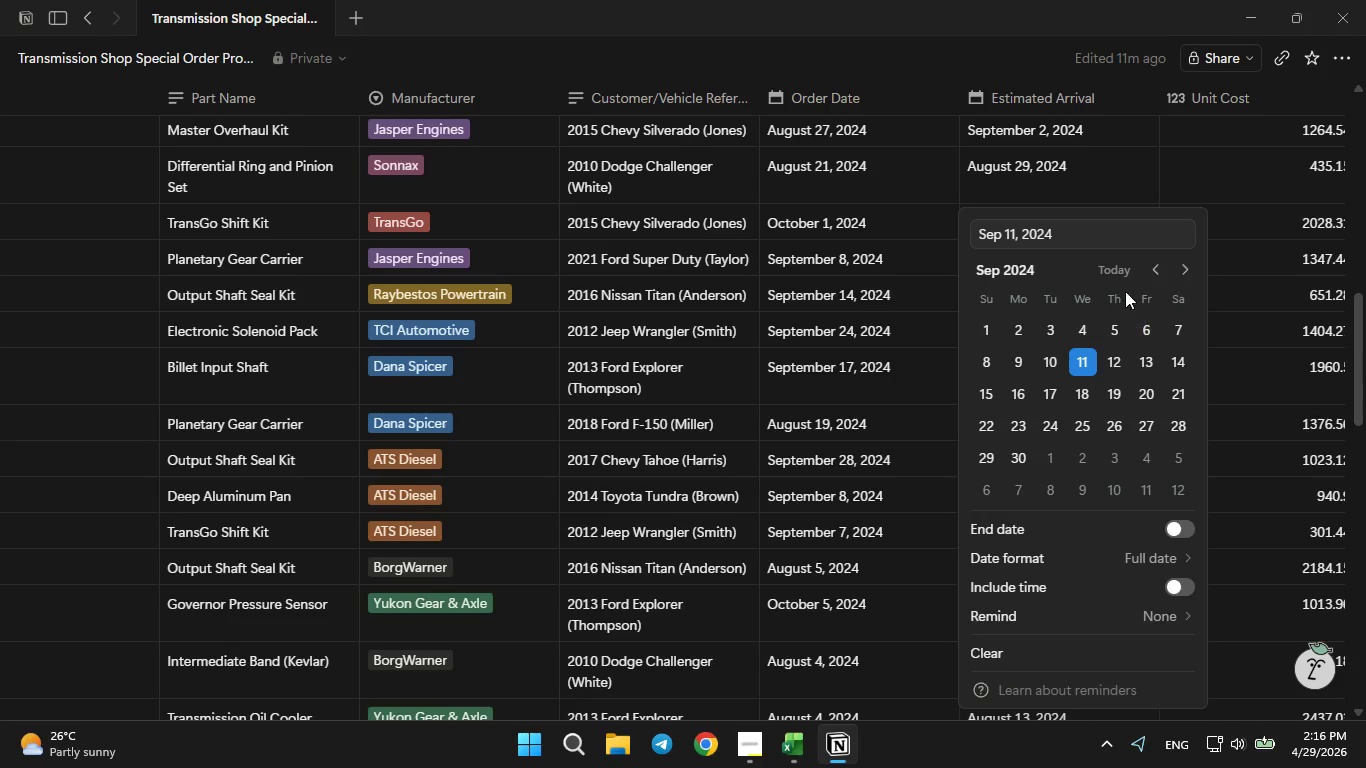 
double_click([1107, 257])
 